 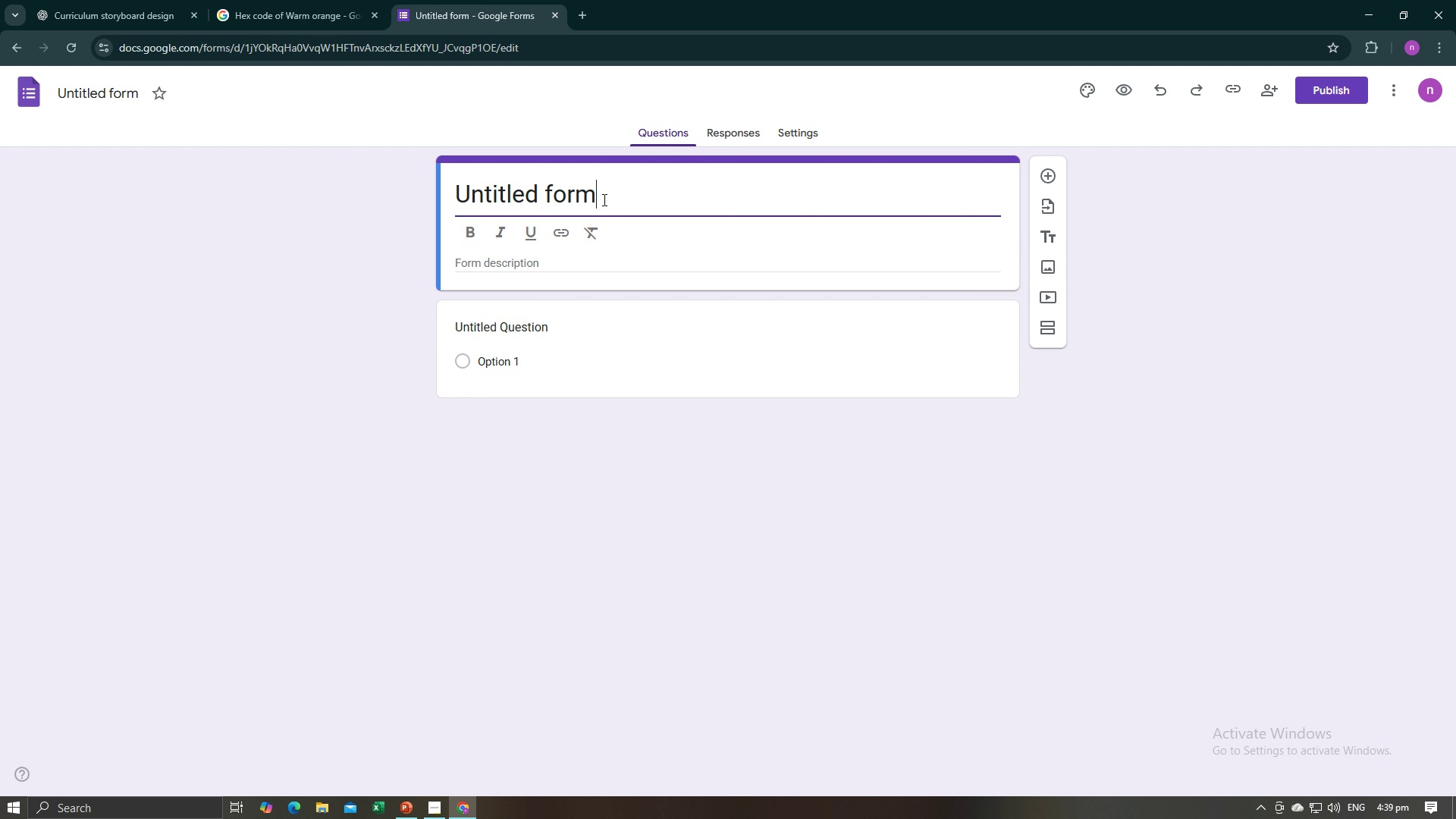 
key(Control+V)
 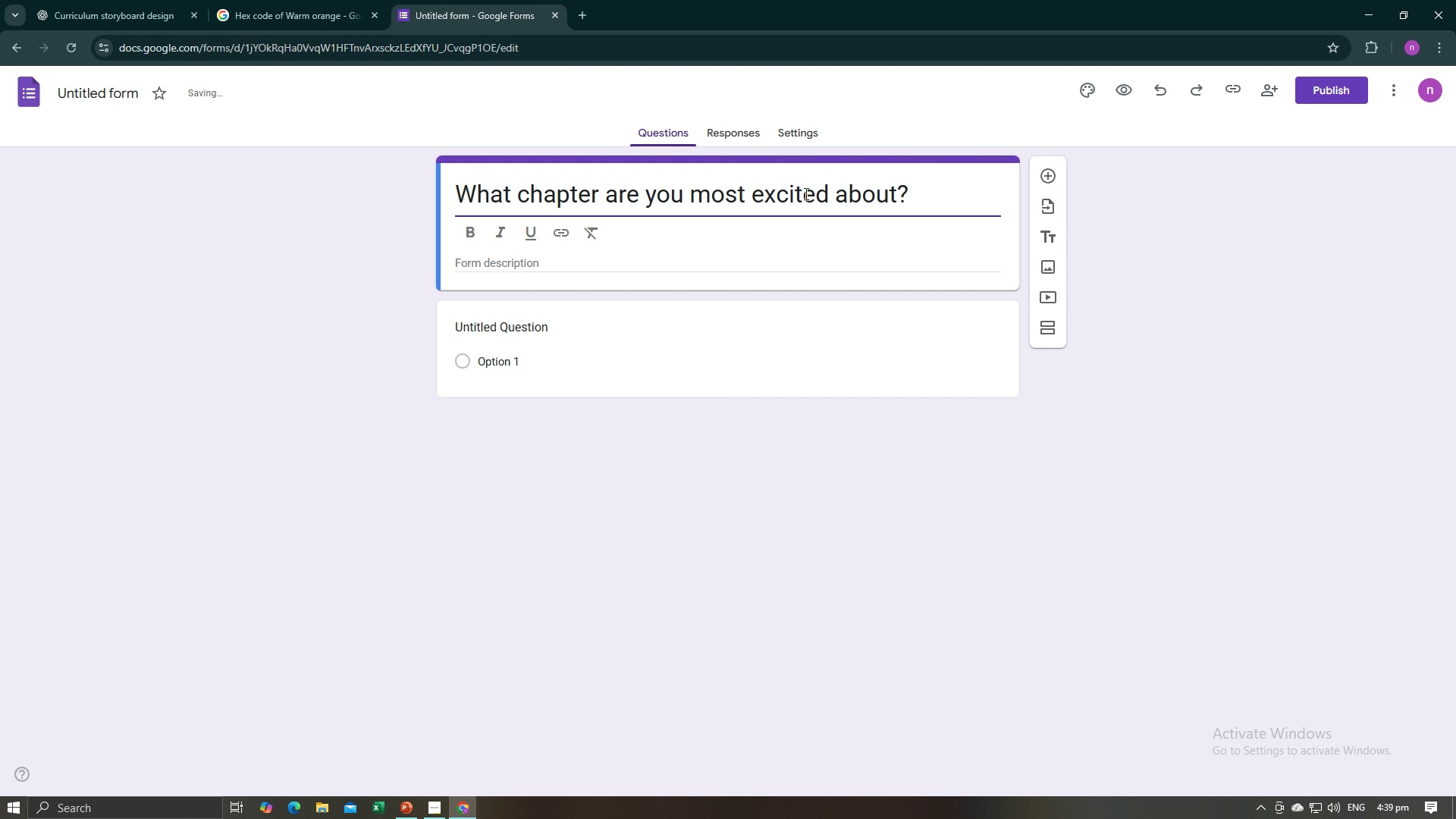 
key(Control+A)
 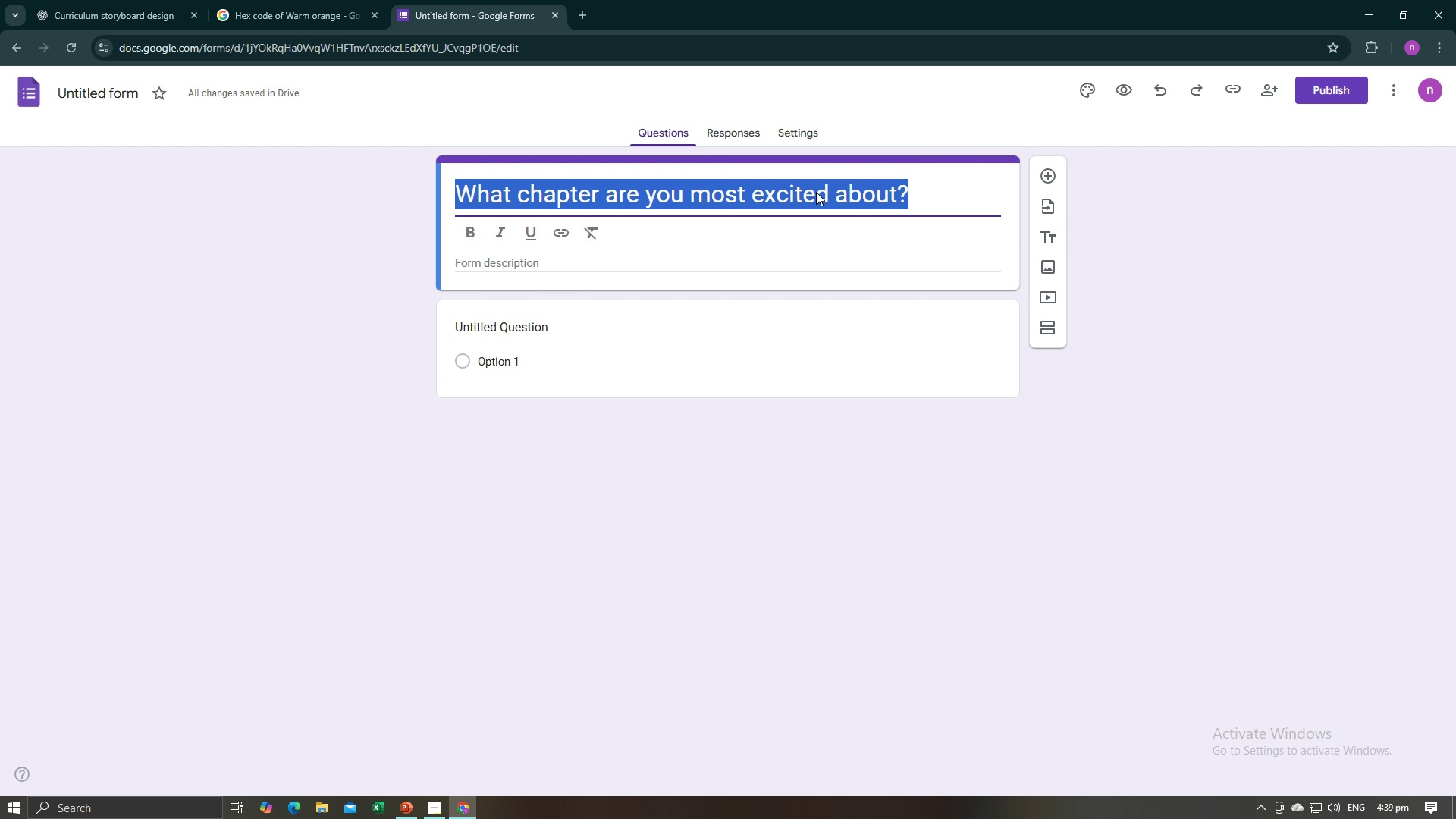 
type(Quiz)
 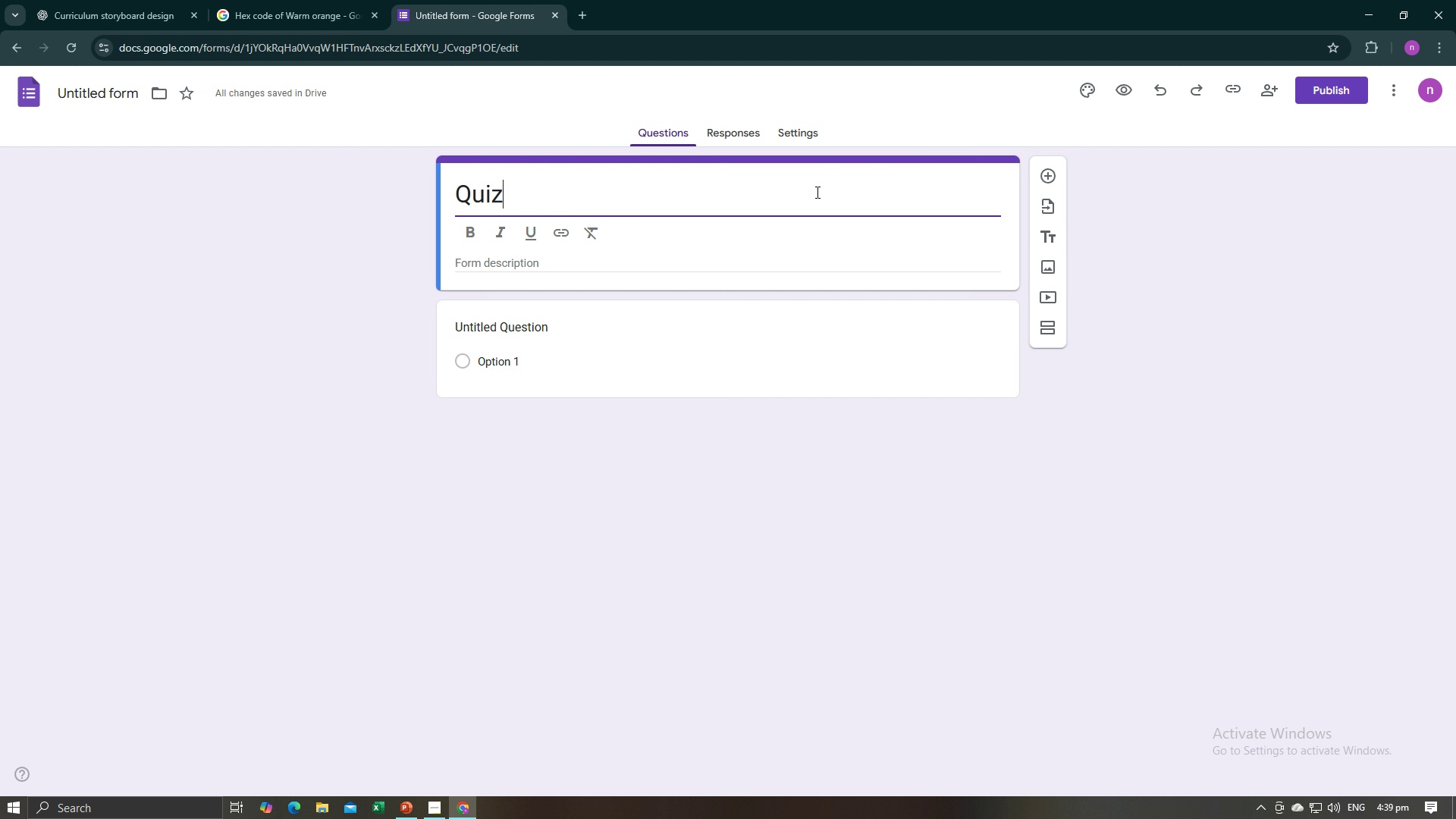 
key(Enter)
 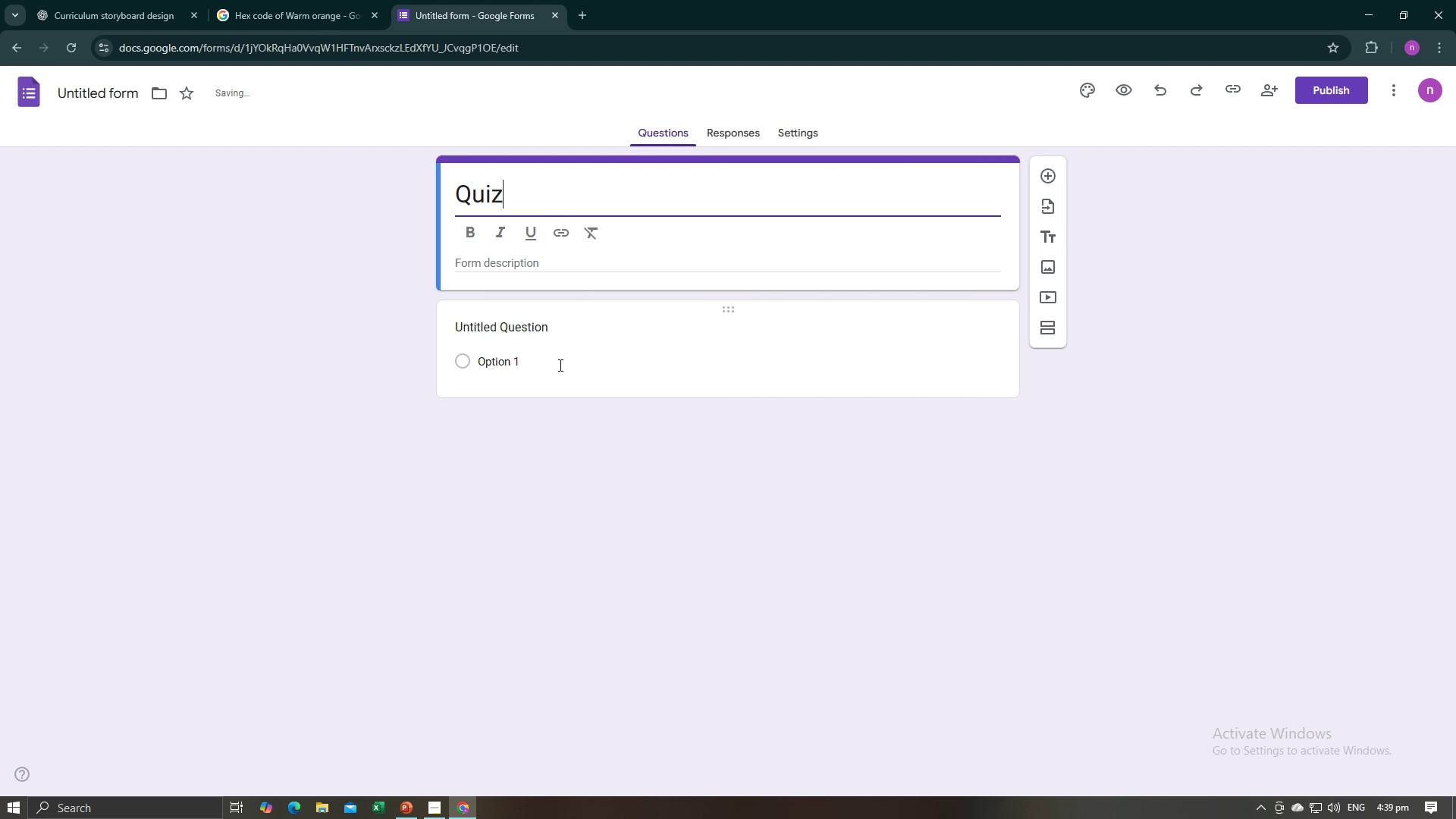 
left_click([555, 366])
 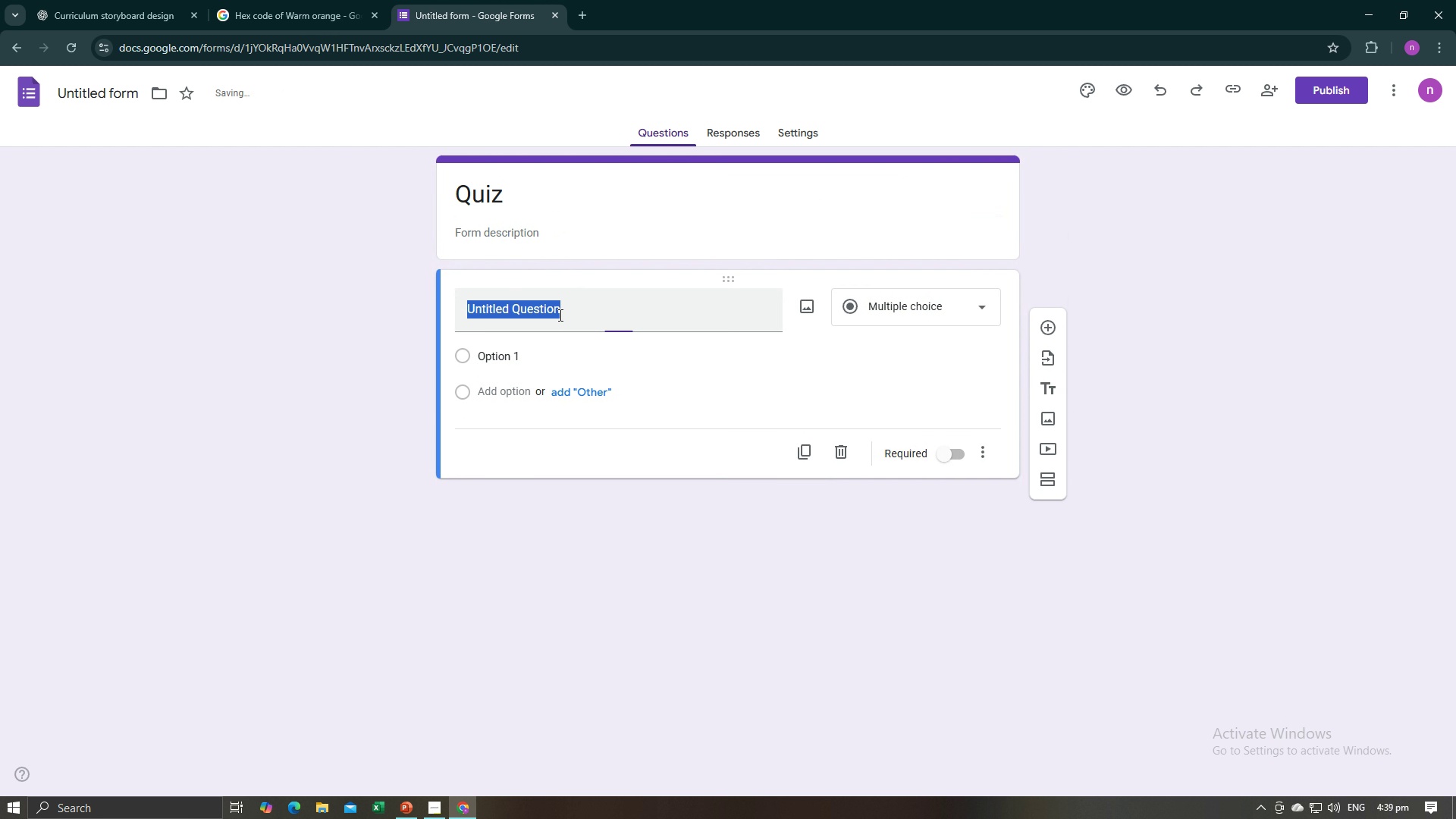 
left_click([559, 315])
 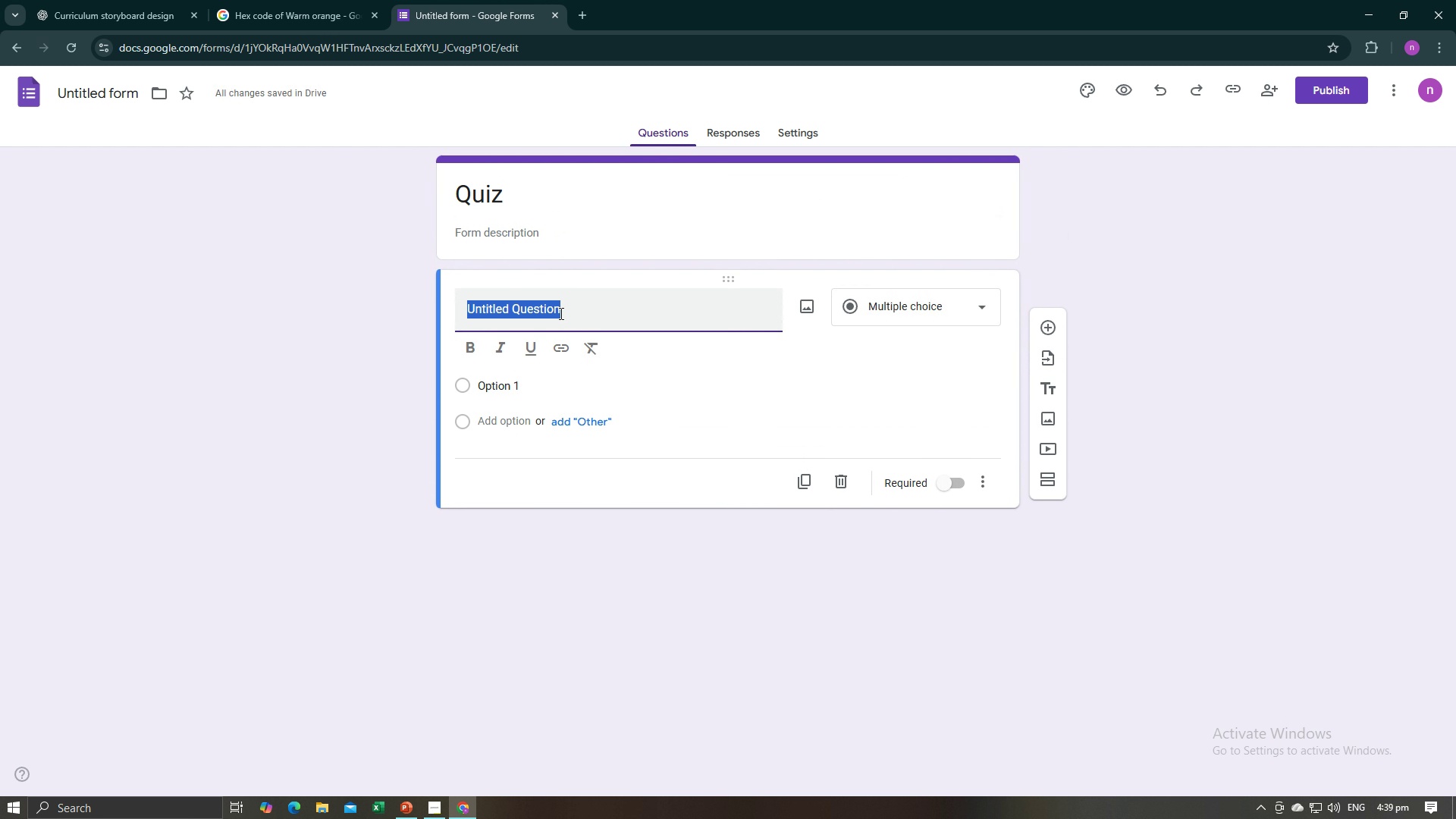 
key(Control+V)
 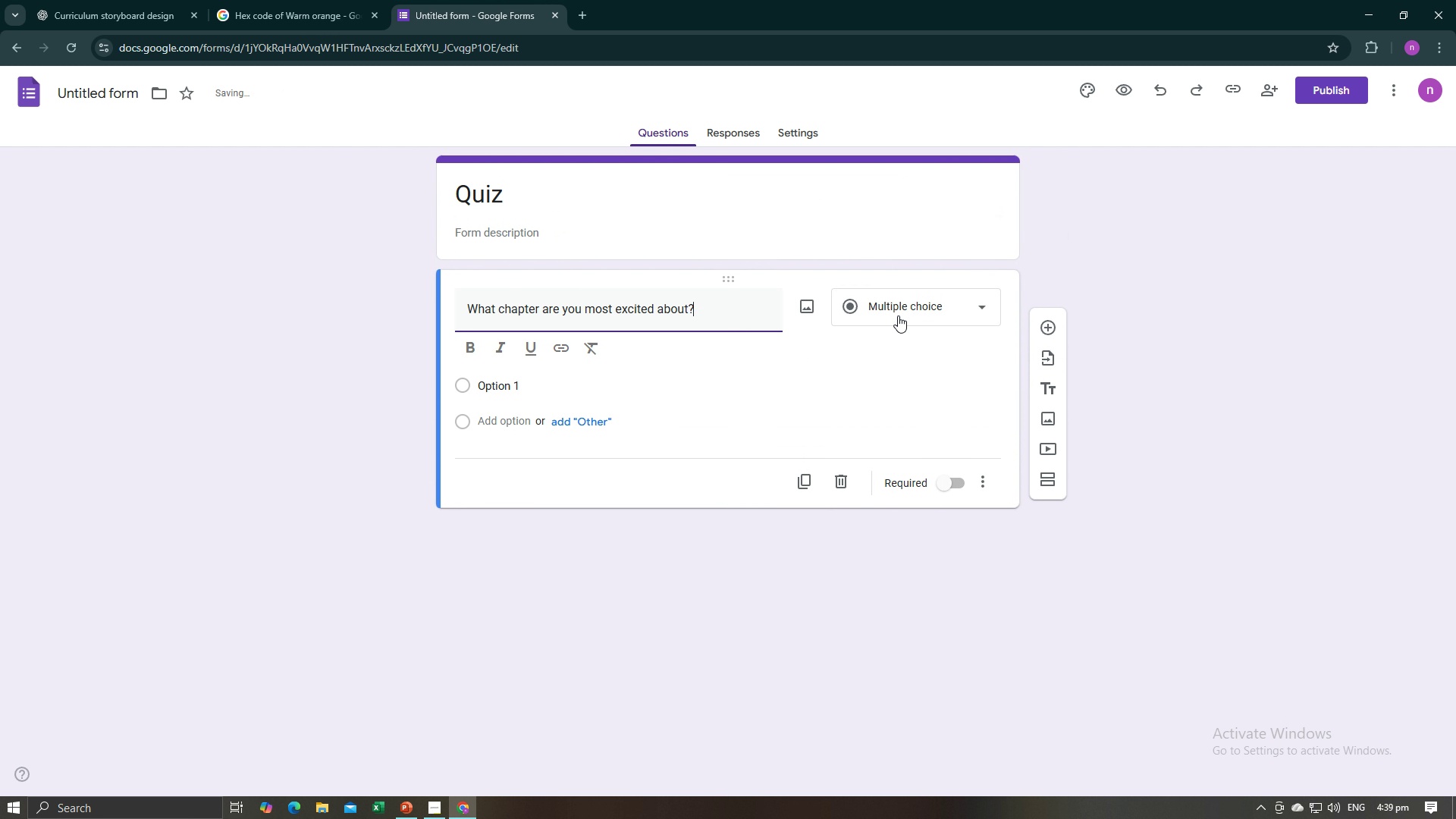 
left_click([898, 312])
 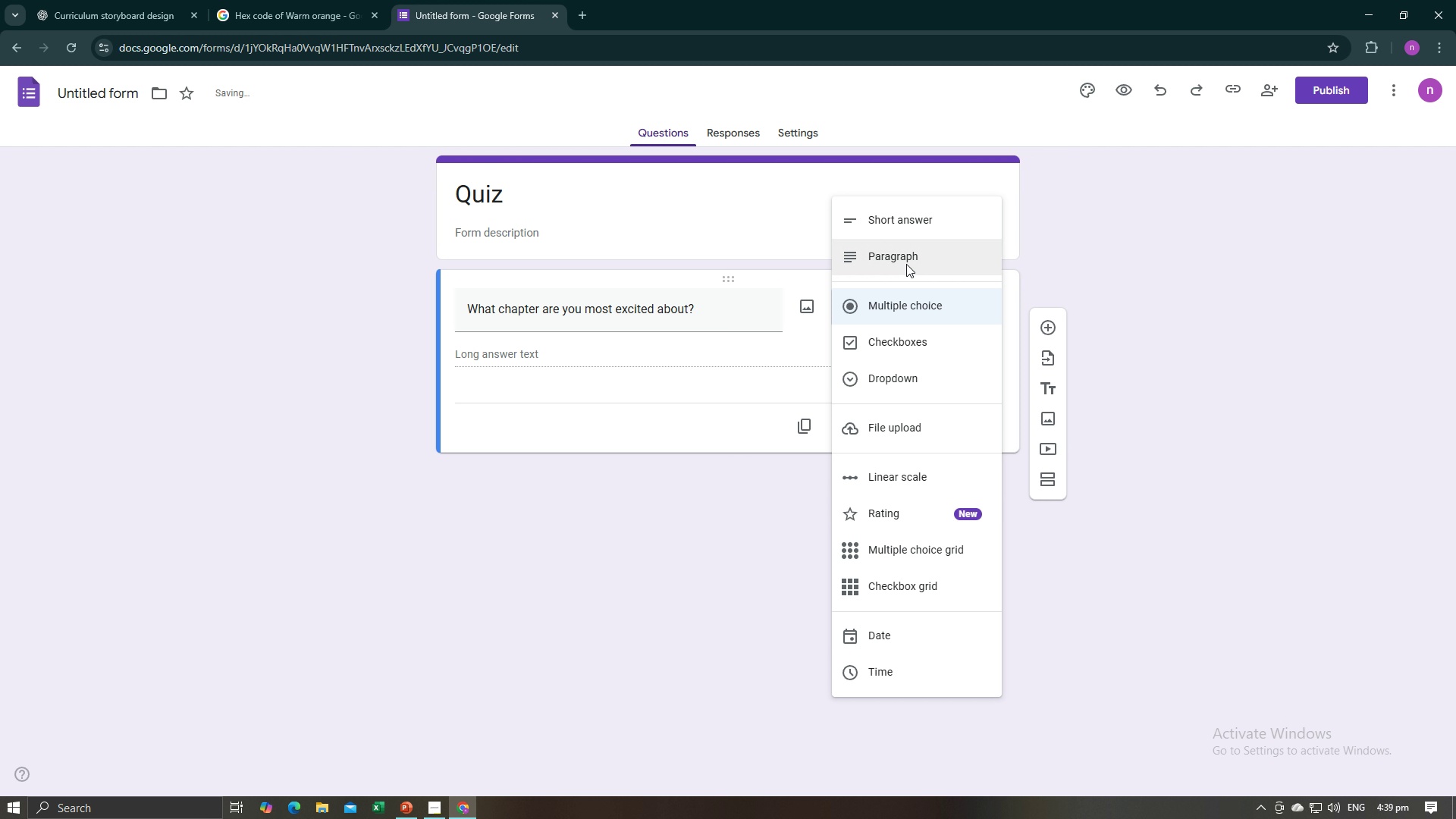 
left_click([917, 224])
 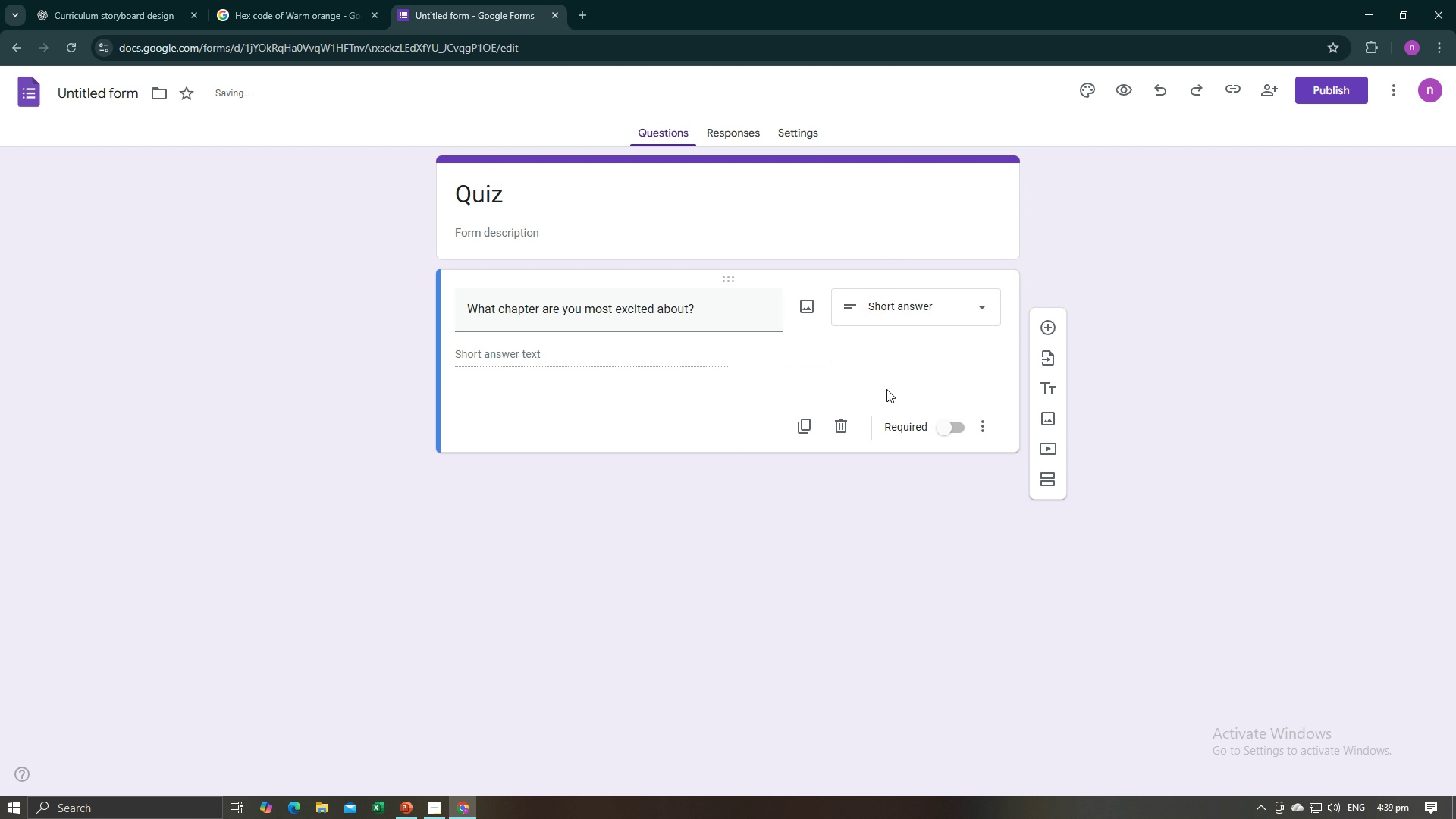 
left_click([940, 427])
 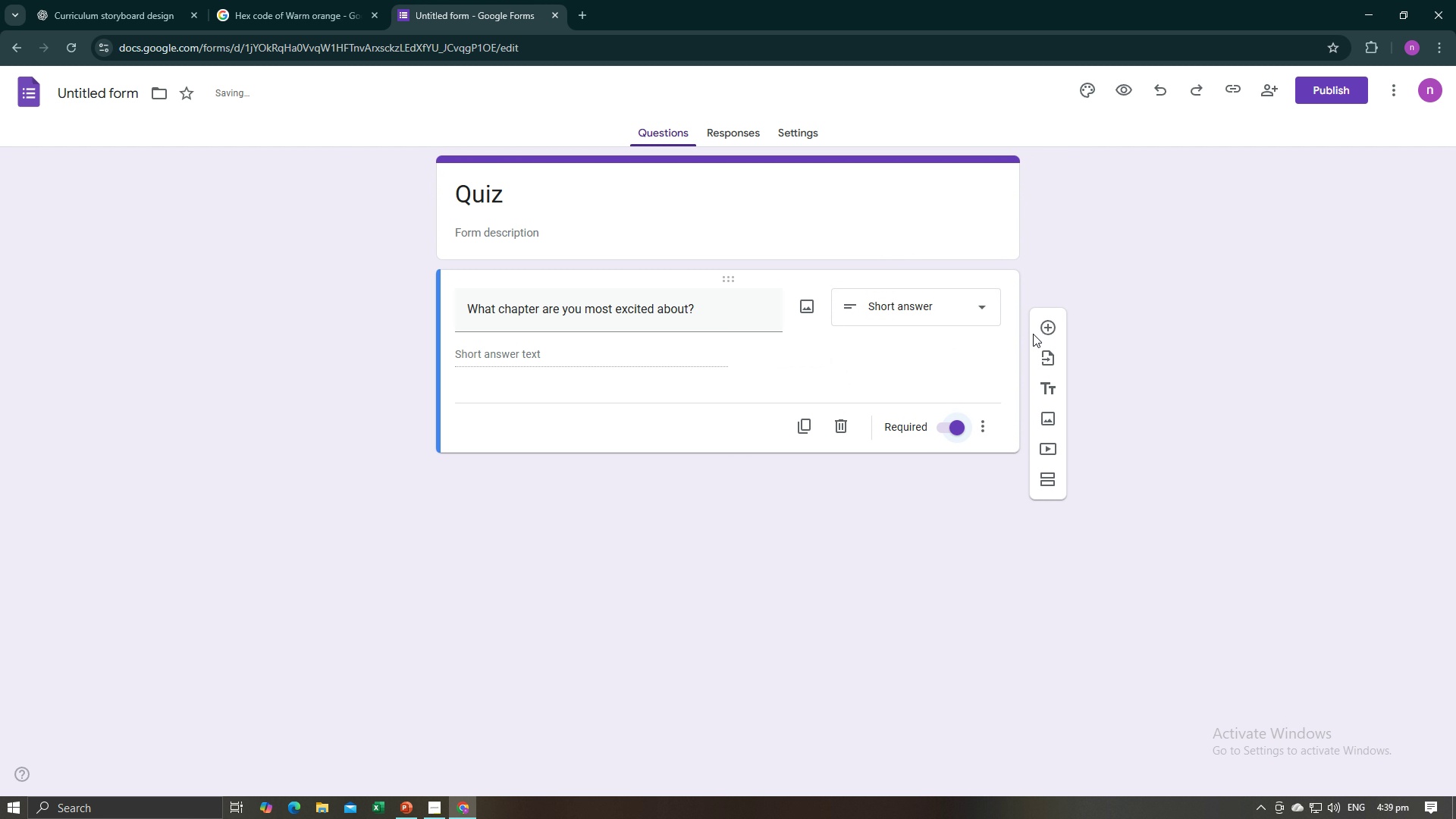 
left_click([1043, 325])
 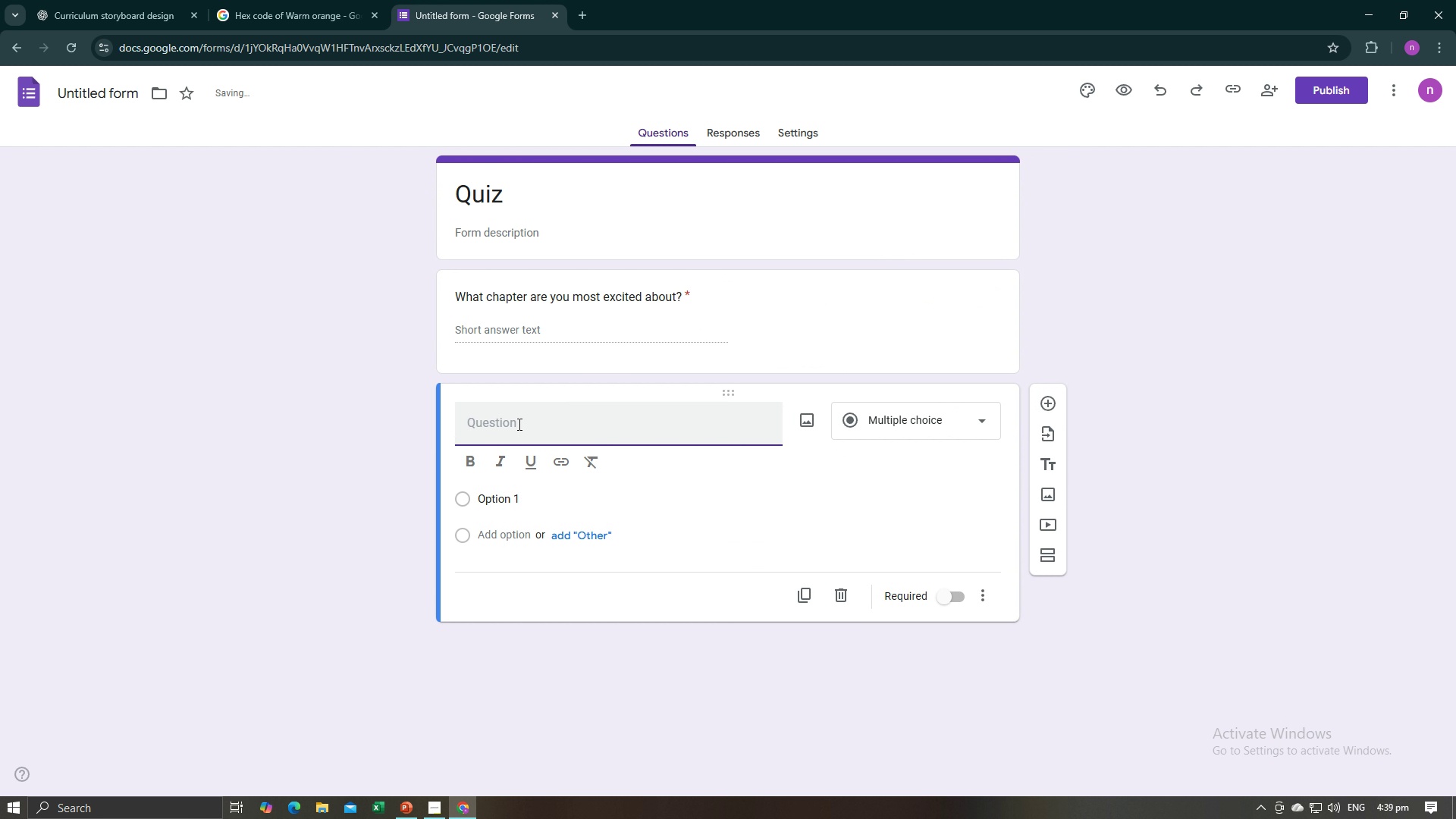 
type(Ma)
key(Backspace)
key(Backspace)
key(Backspace)
type(Name)
 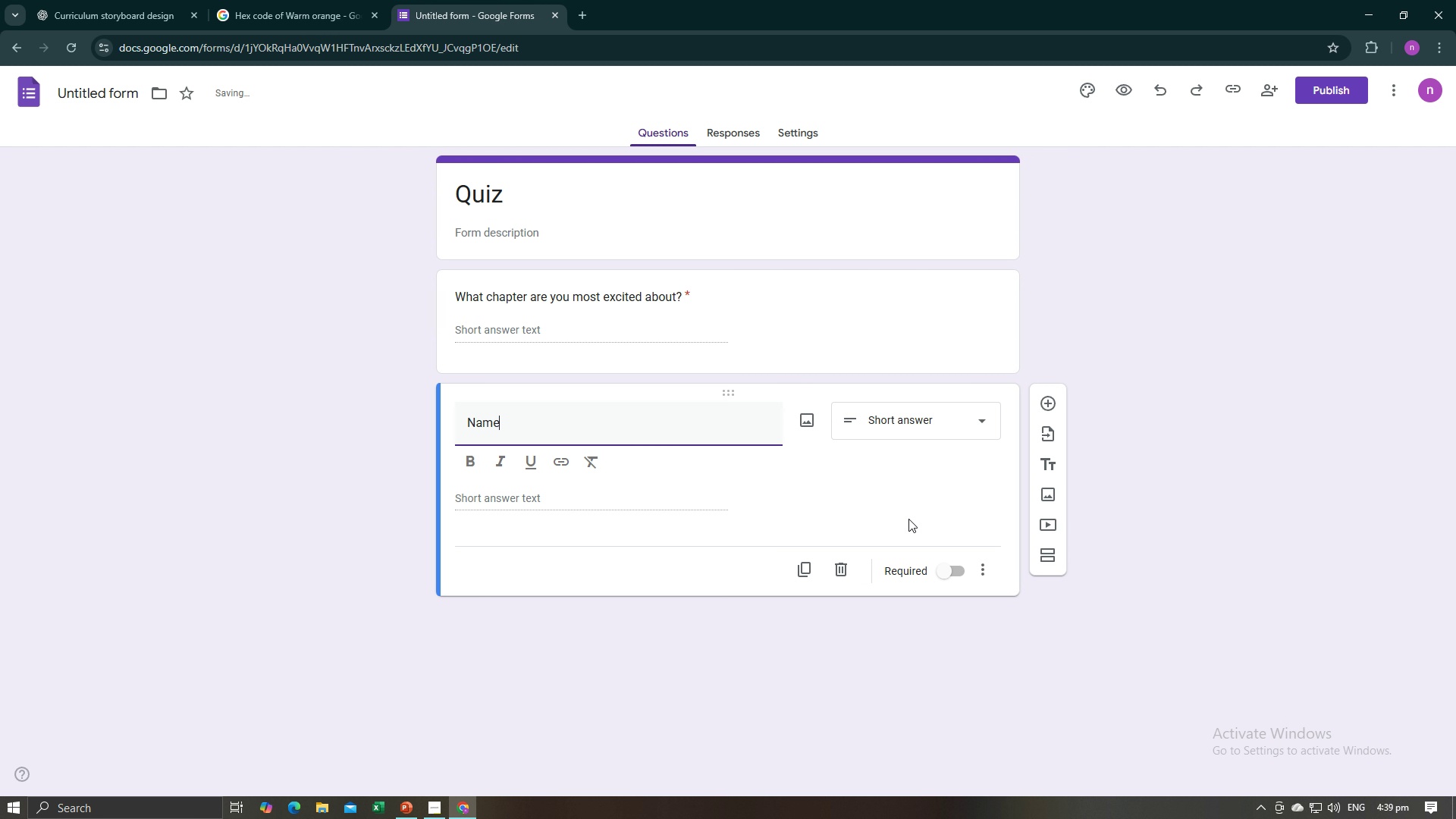 
left_click([955, 575])
 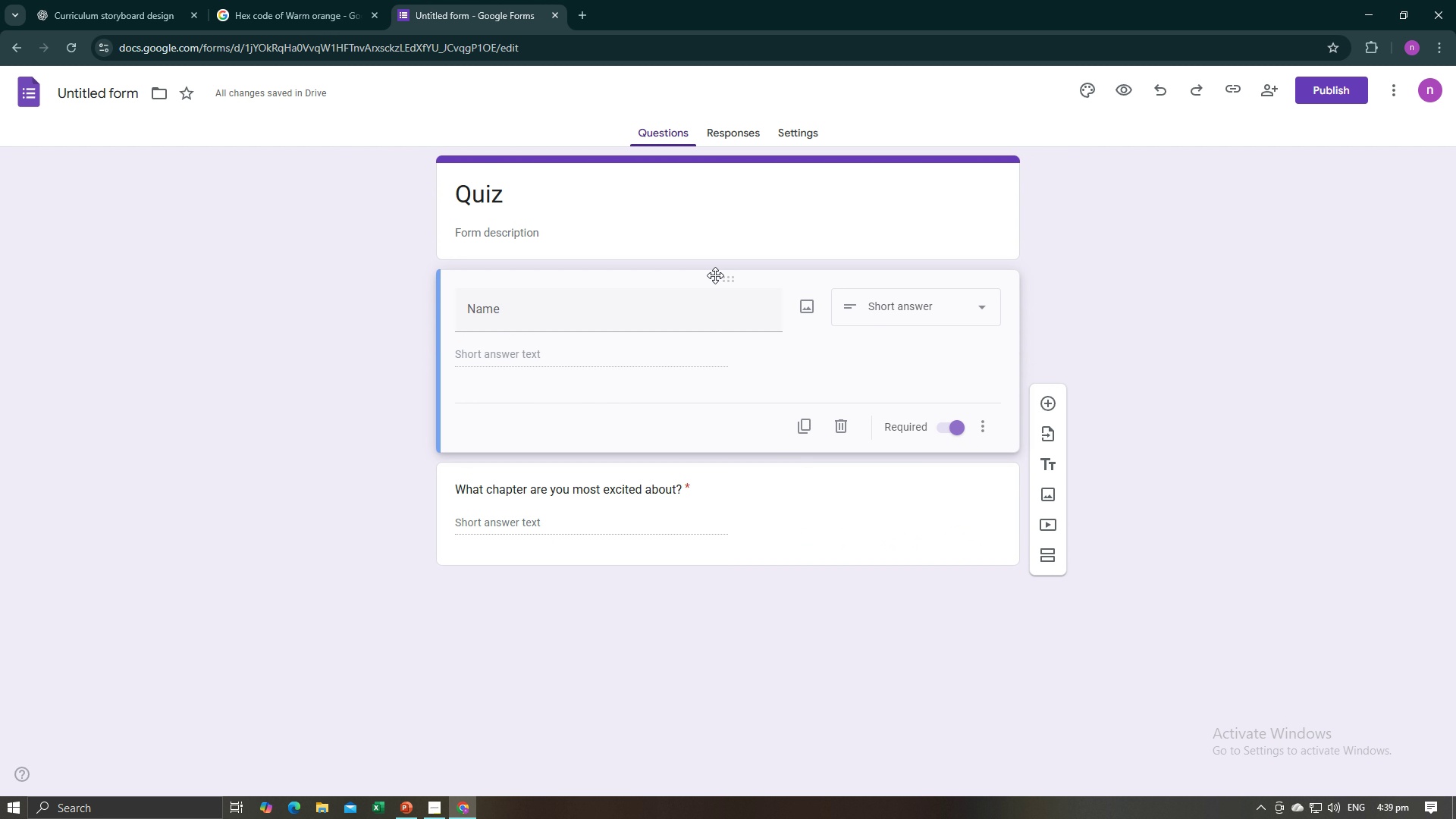 
left_click([817, 538])
 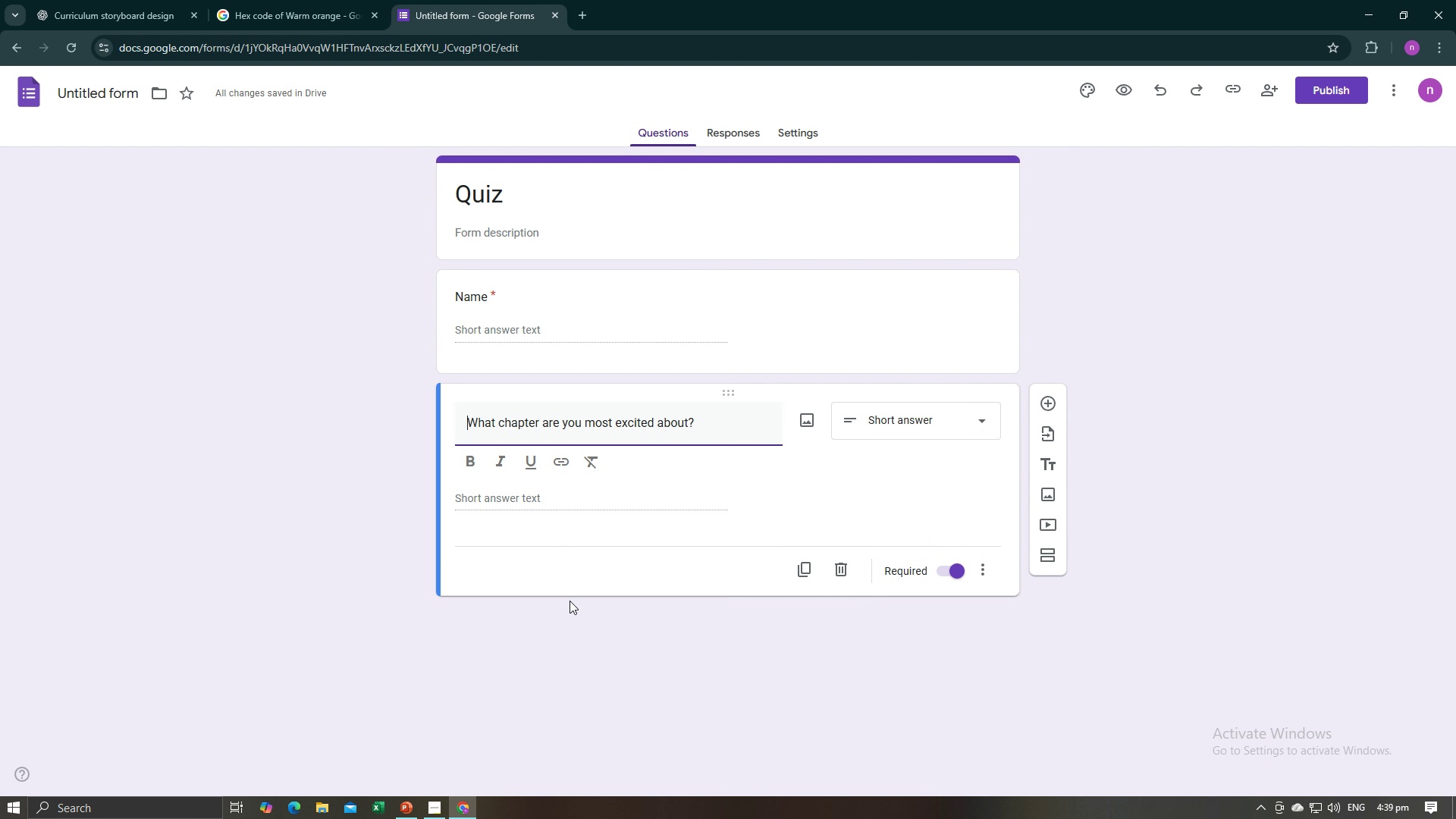 
left_click([616, 644])
 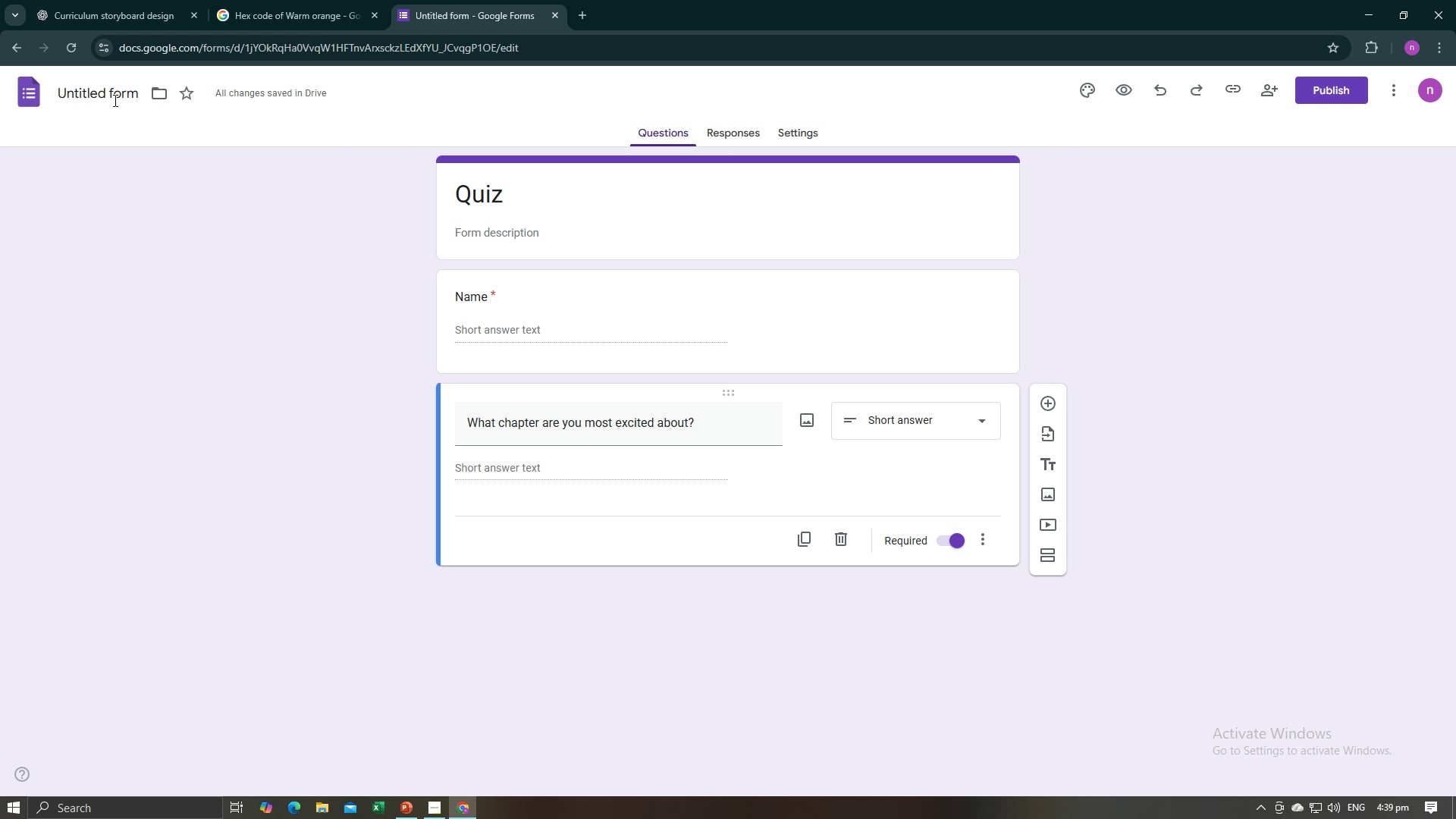 
left_click([109, 99])
 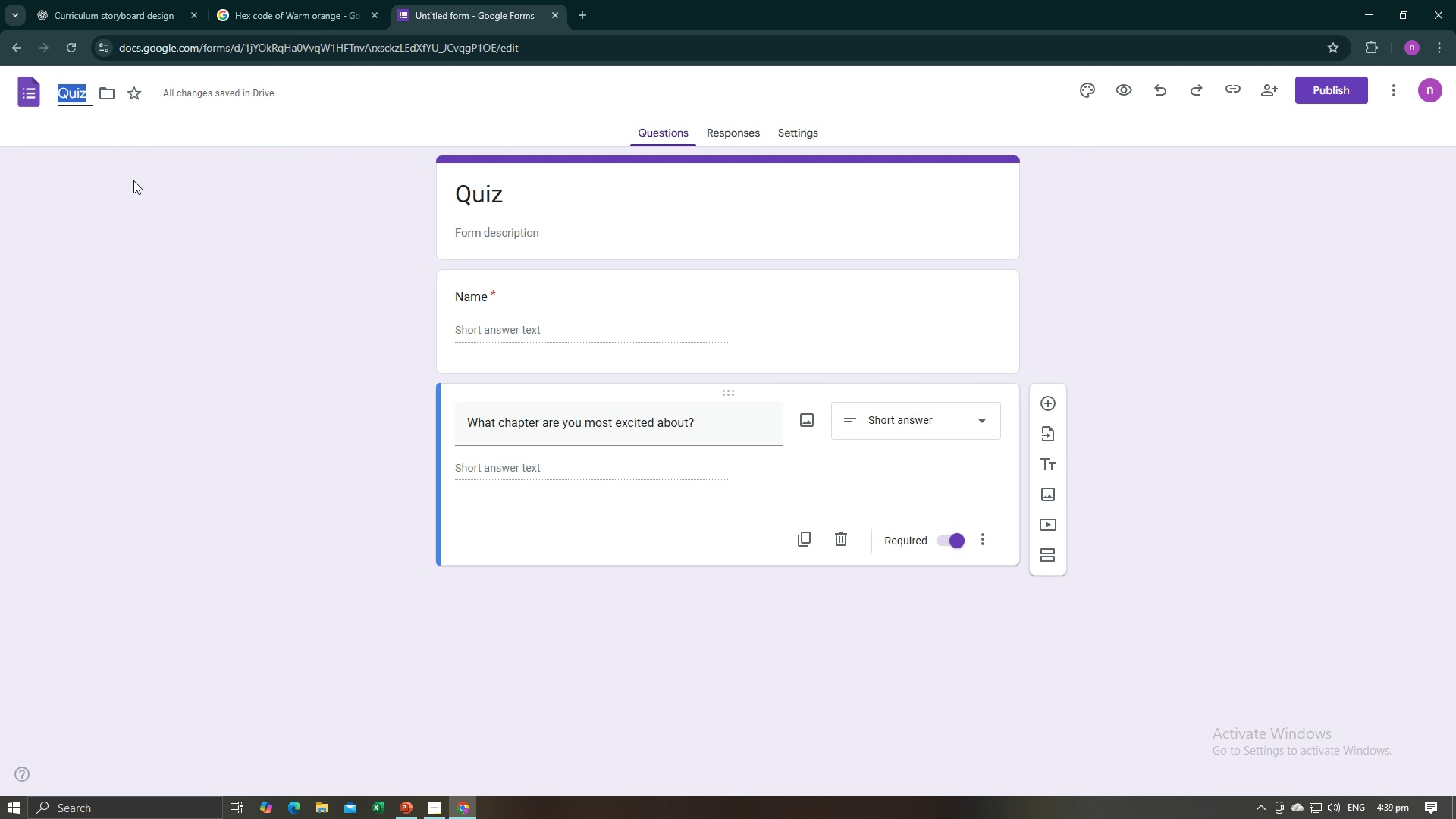 
left_click([133, 181])
 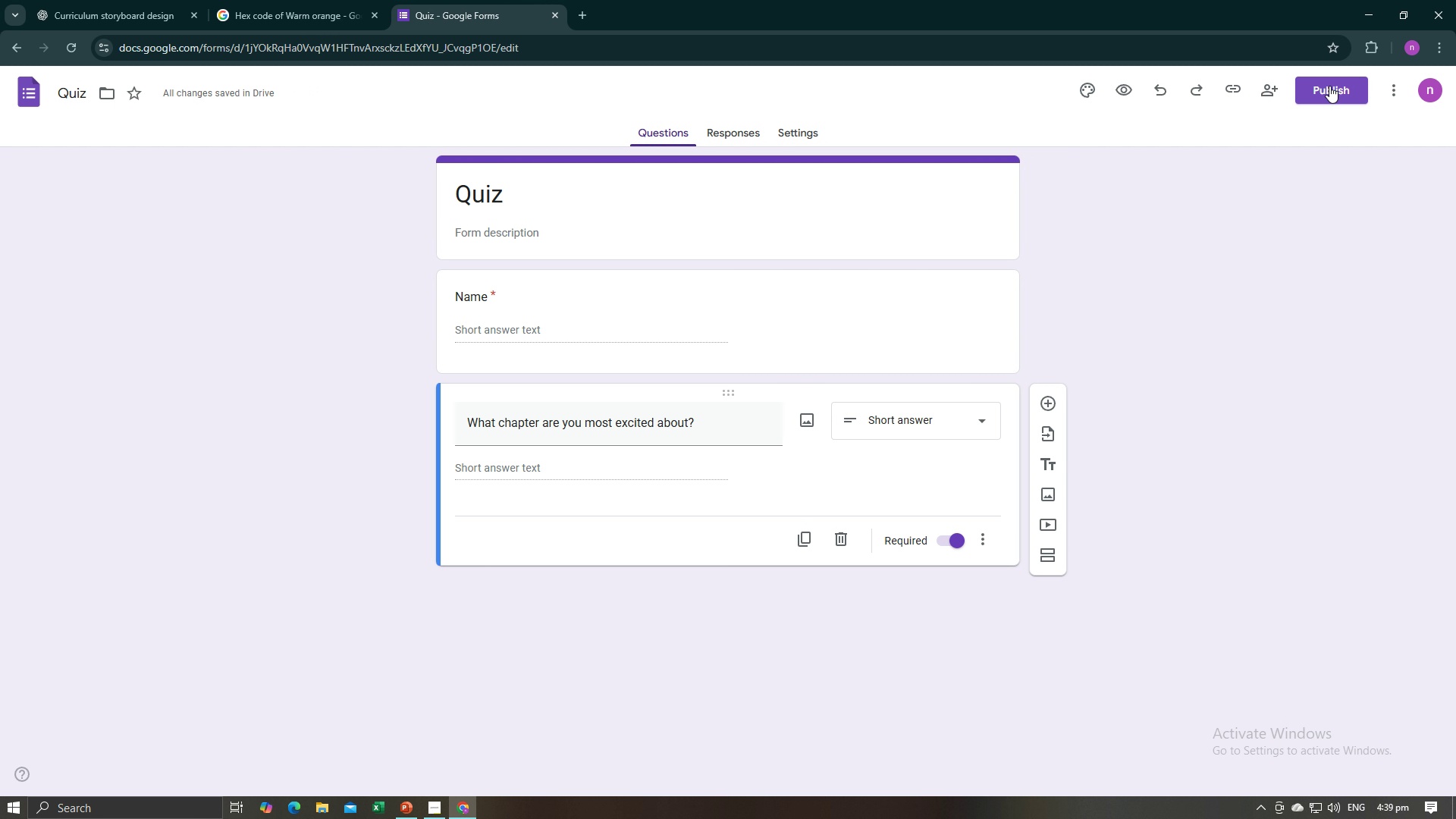 
left_click([1329, 86])
 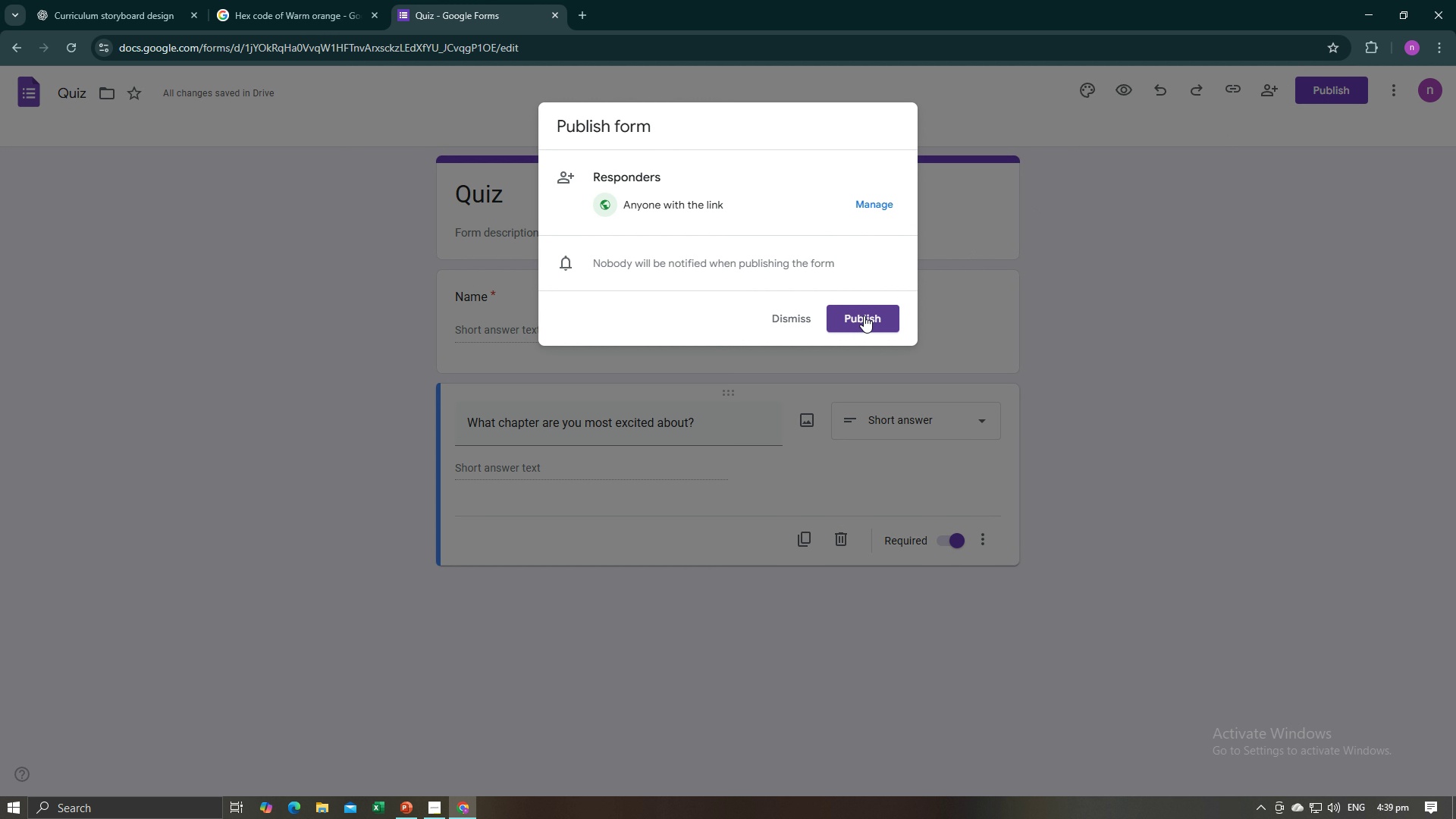 
left_click([864, 315])
 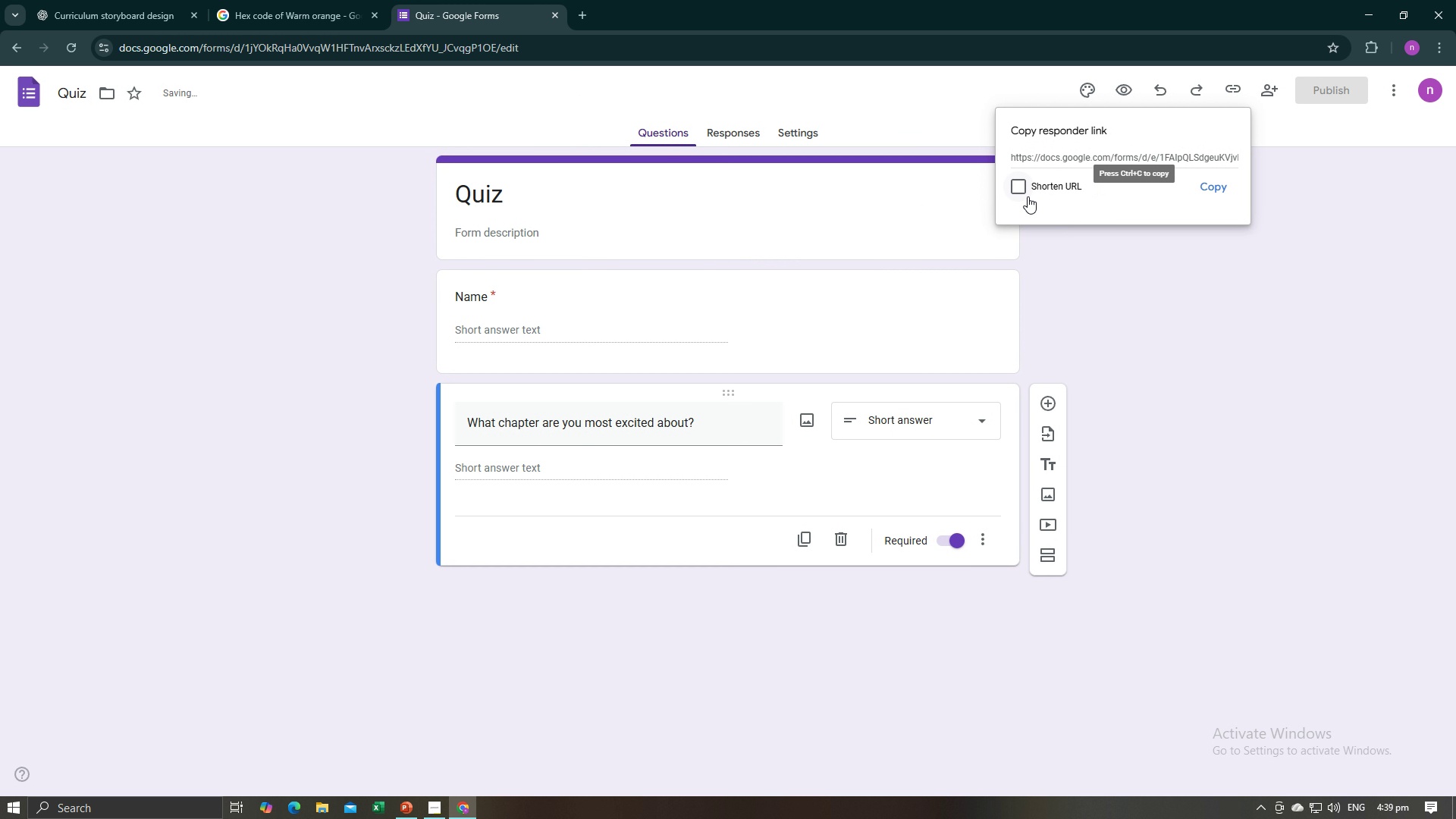 
left_click([1016, 184])
 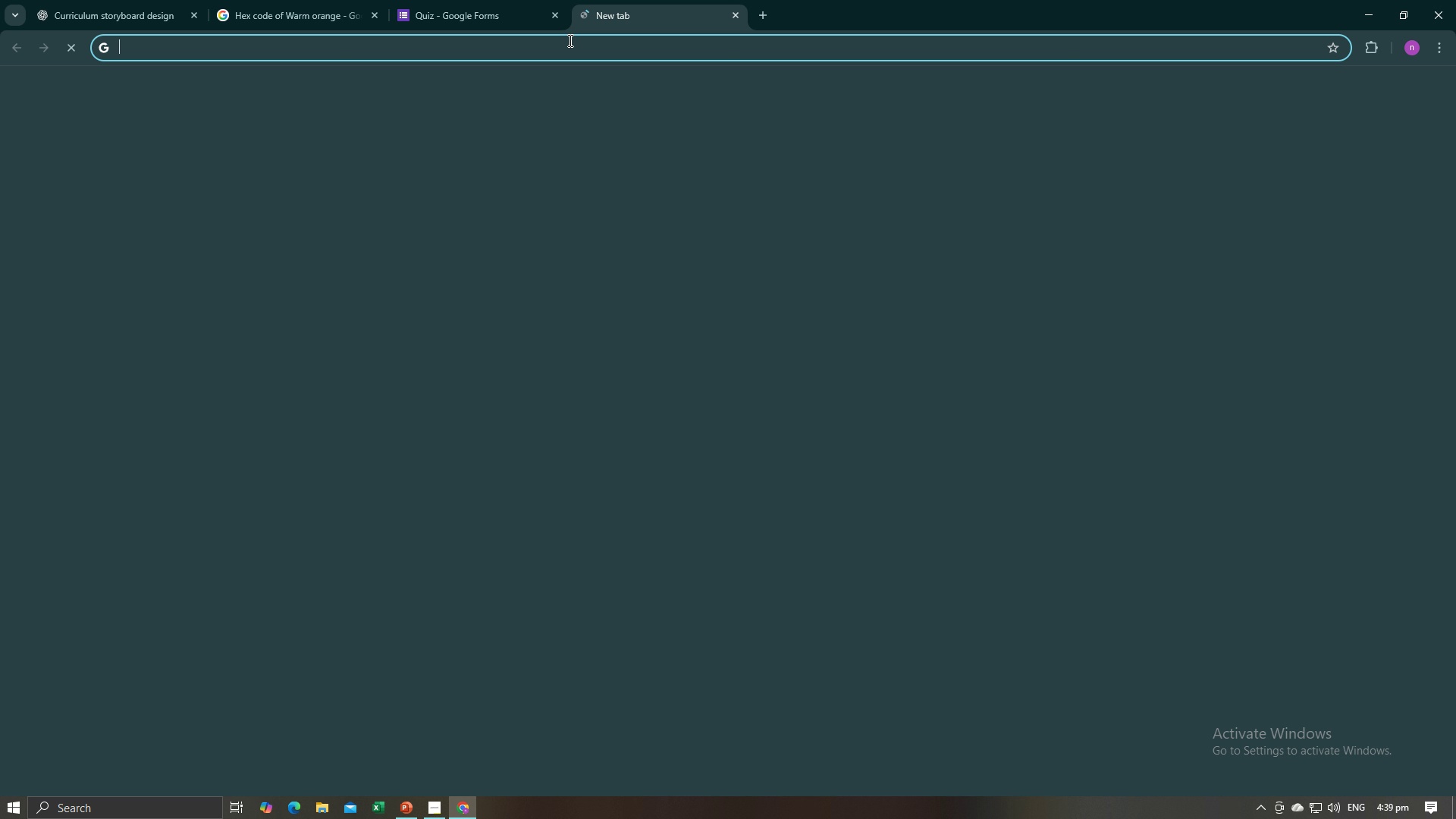 
double_click([567, 43])
 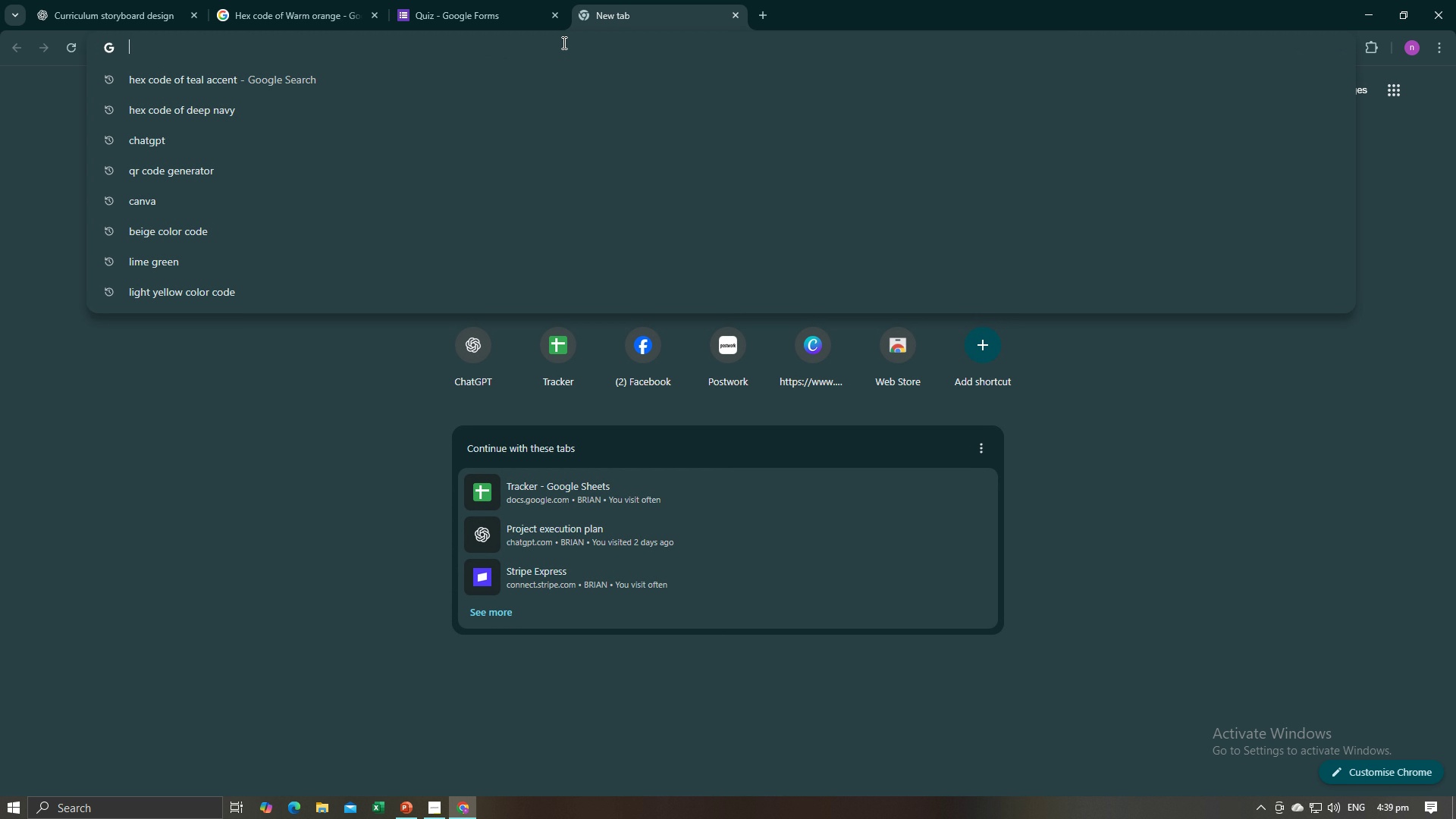 
type(Qr)
 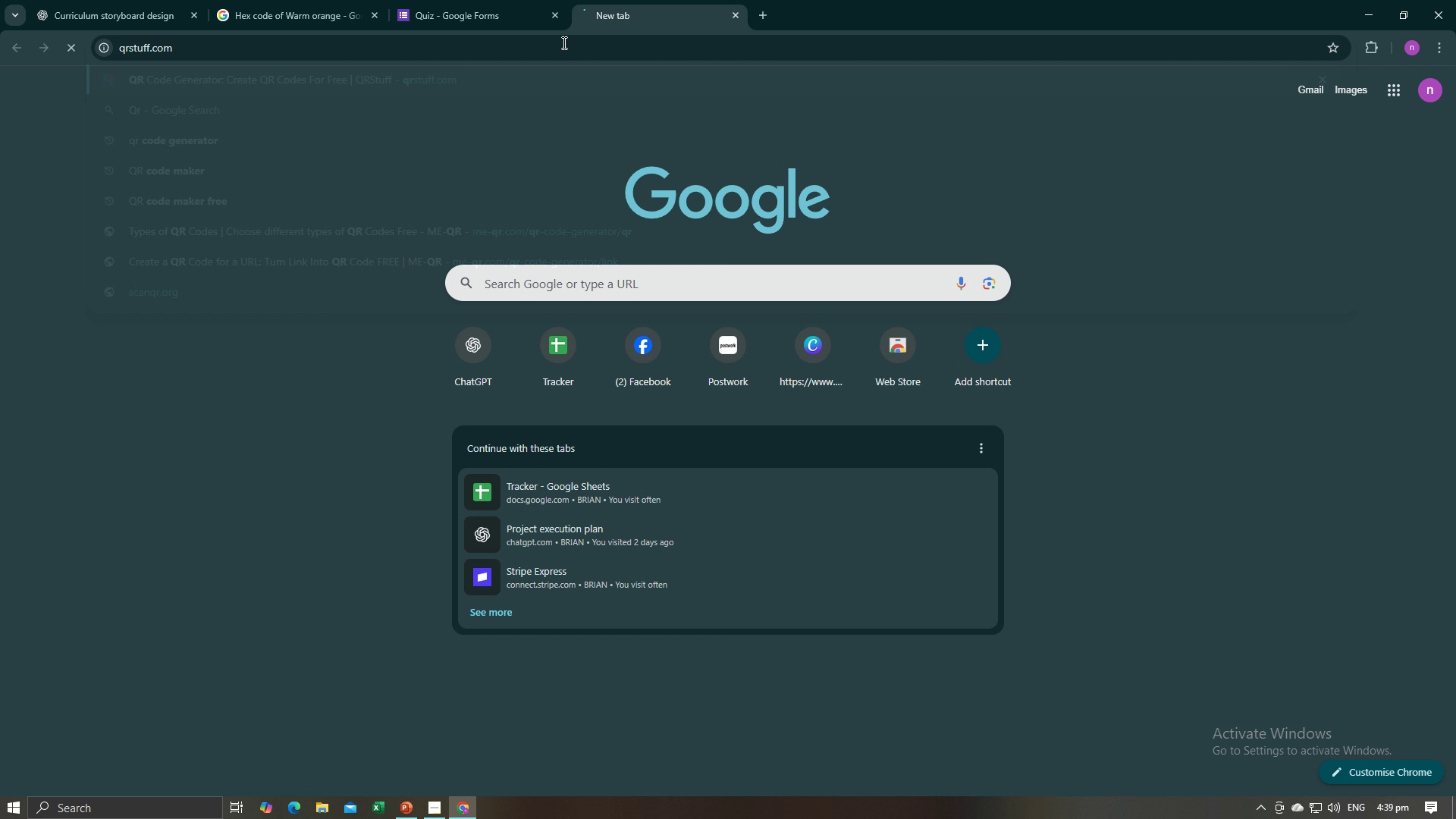 
key(Enter)
 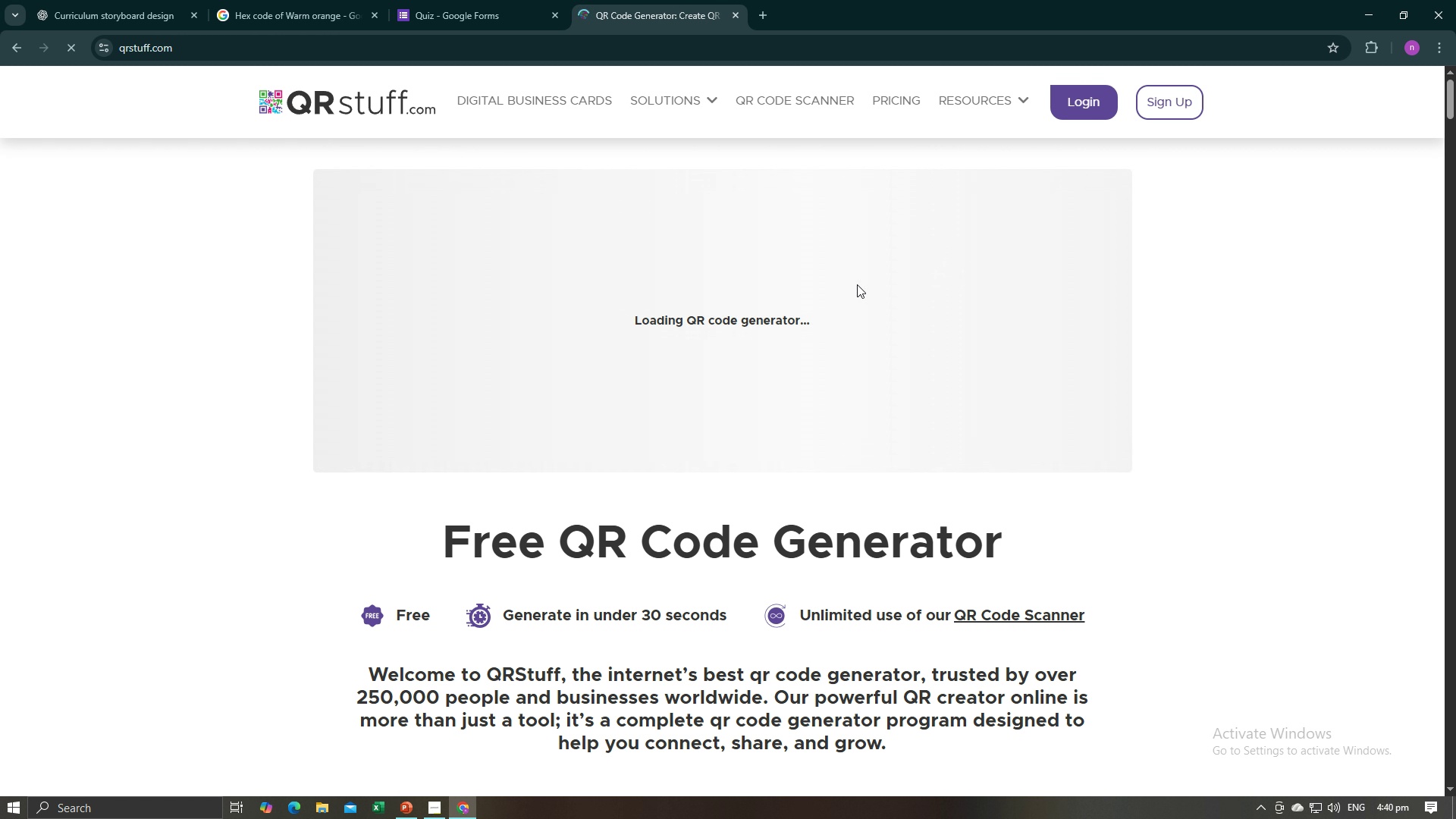 
wait(19.88)
 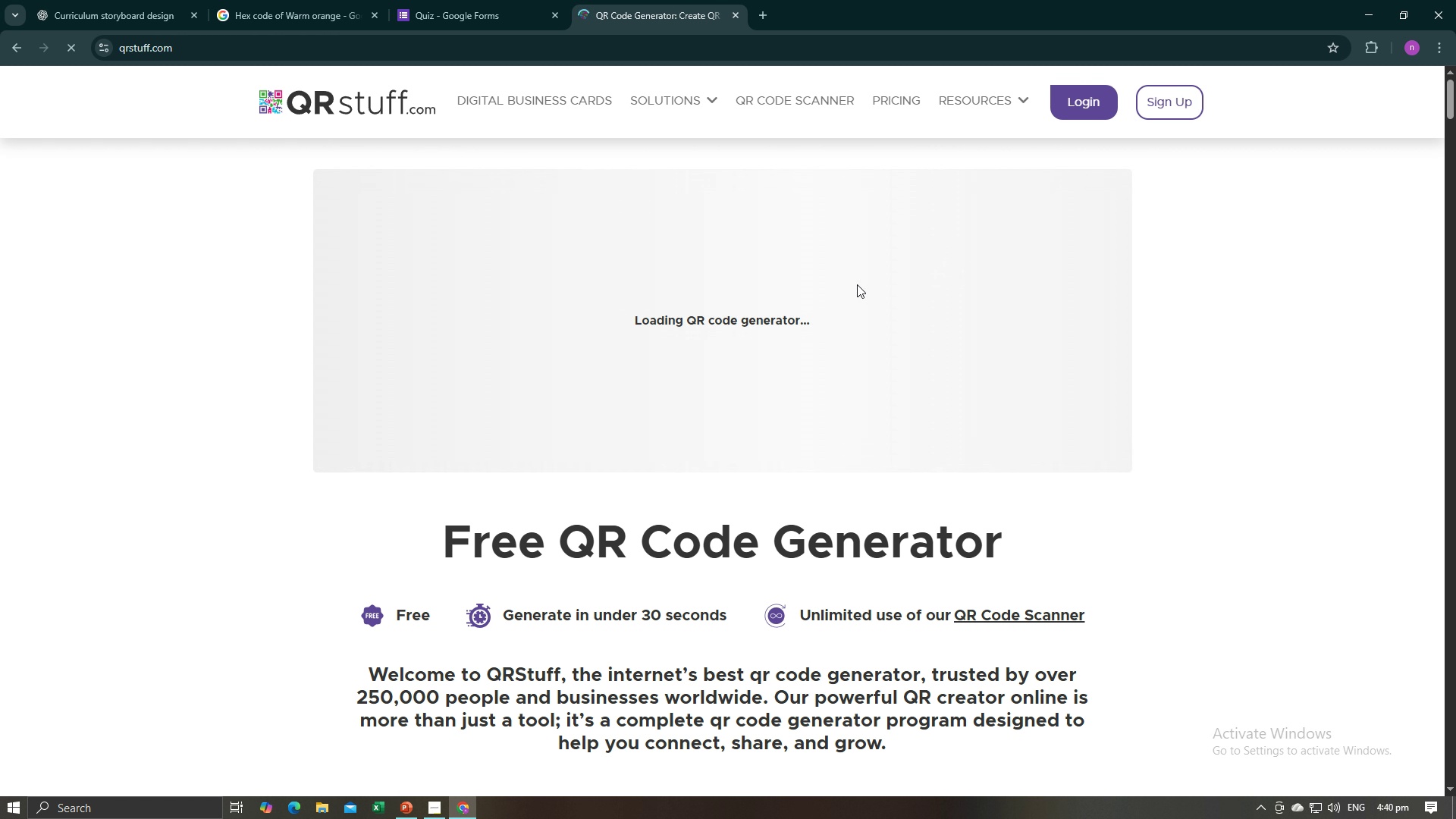 
left_click([428, 325])
 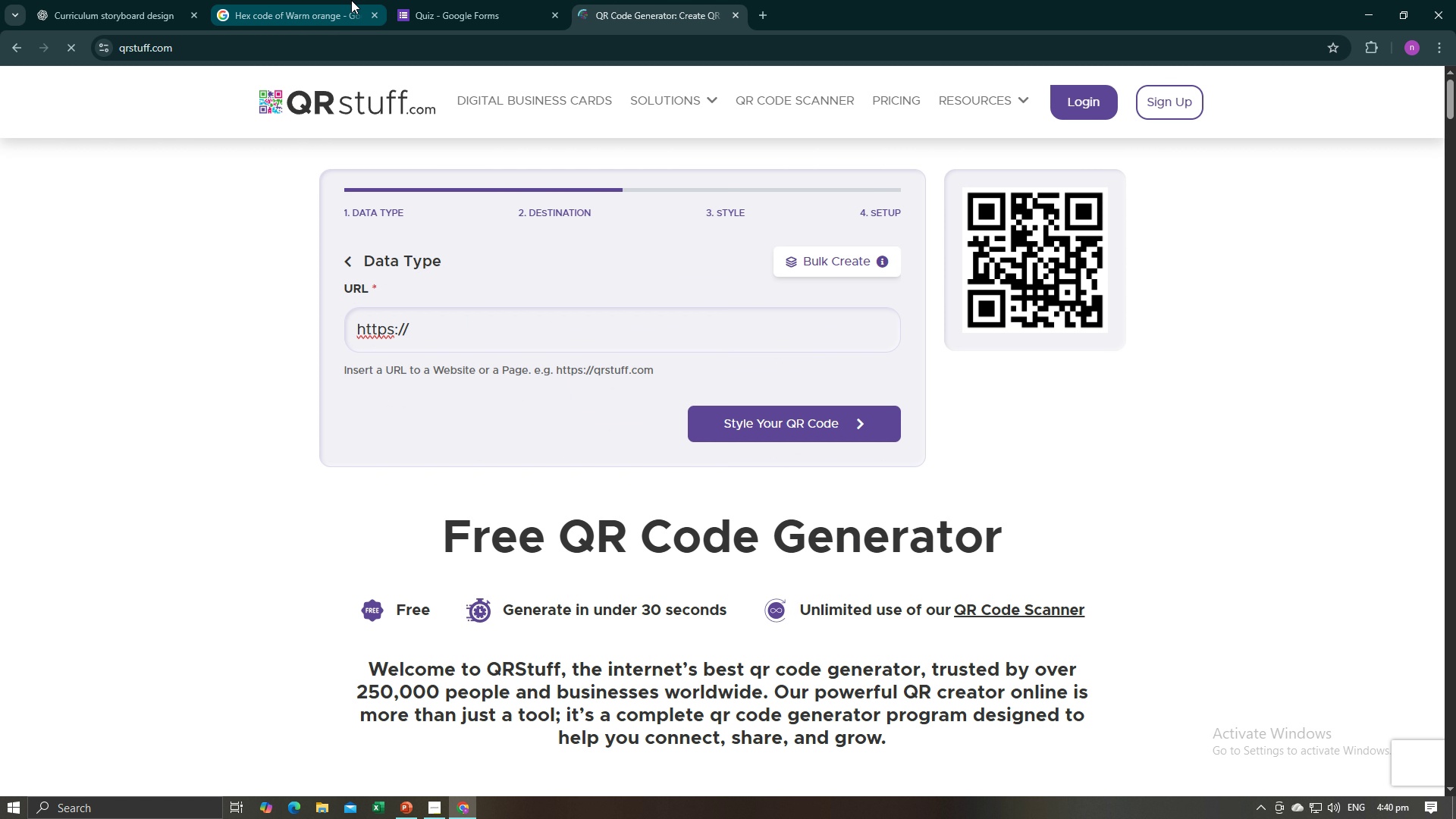 
left_click([444, 0])
 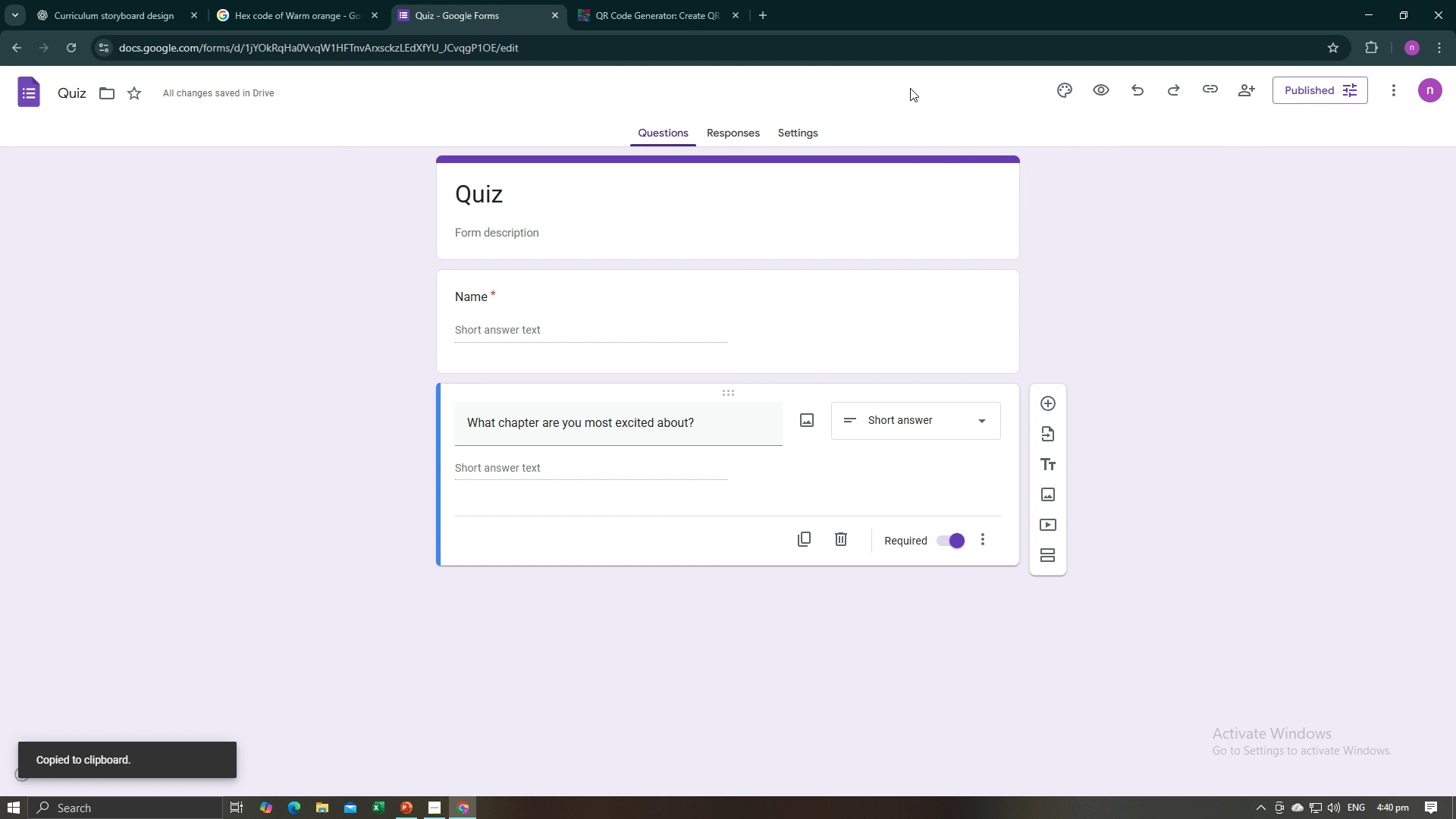 
left_click([664, 0])
 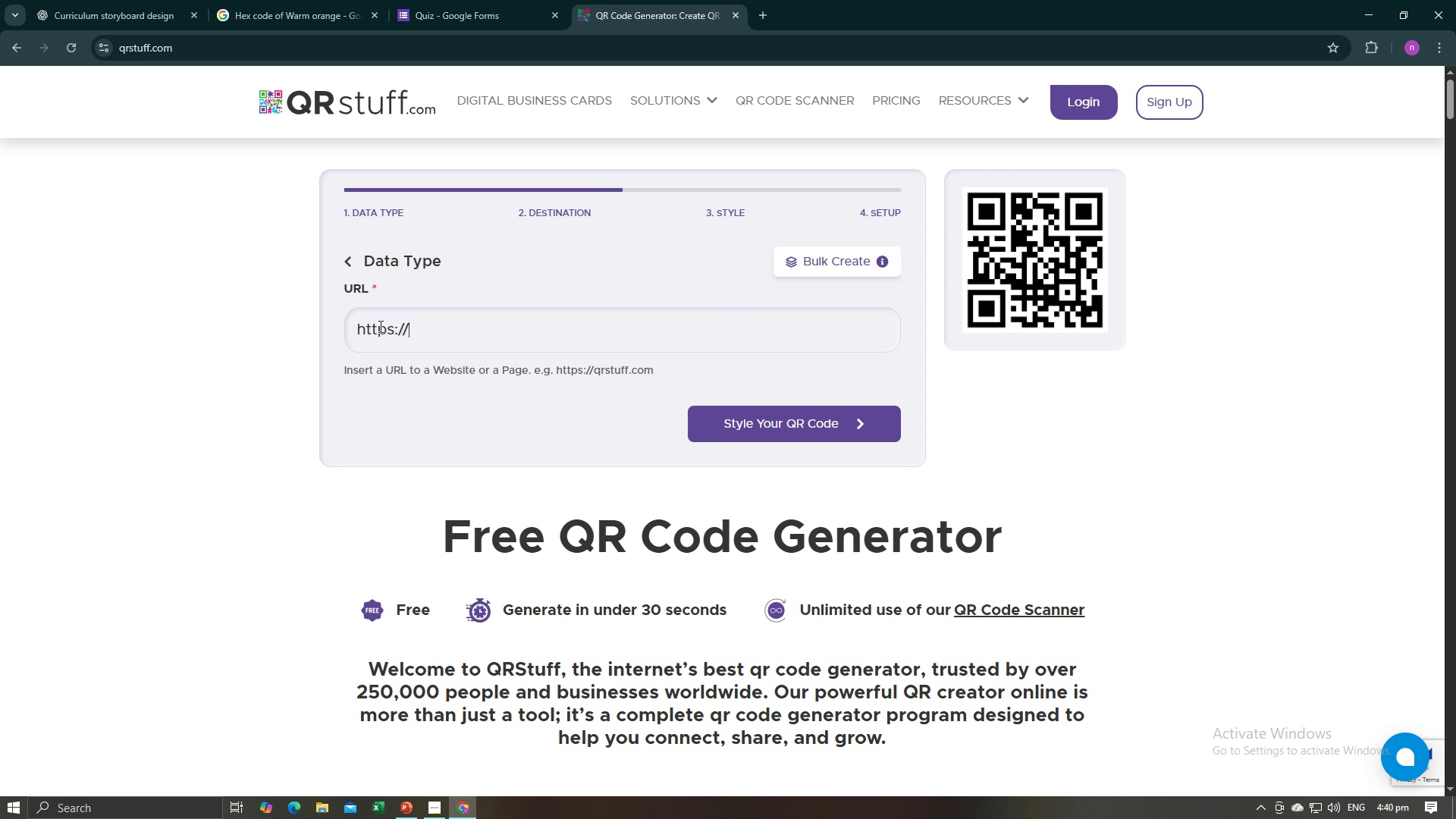 
key(Control+V)
 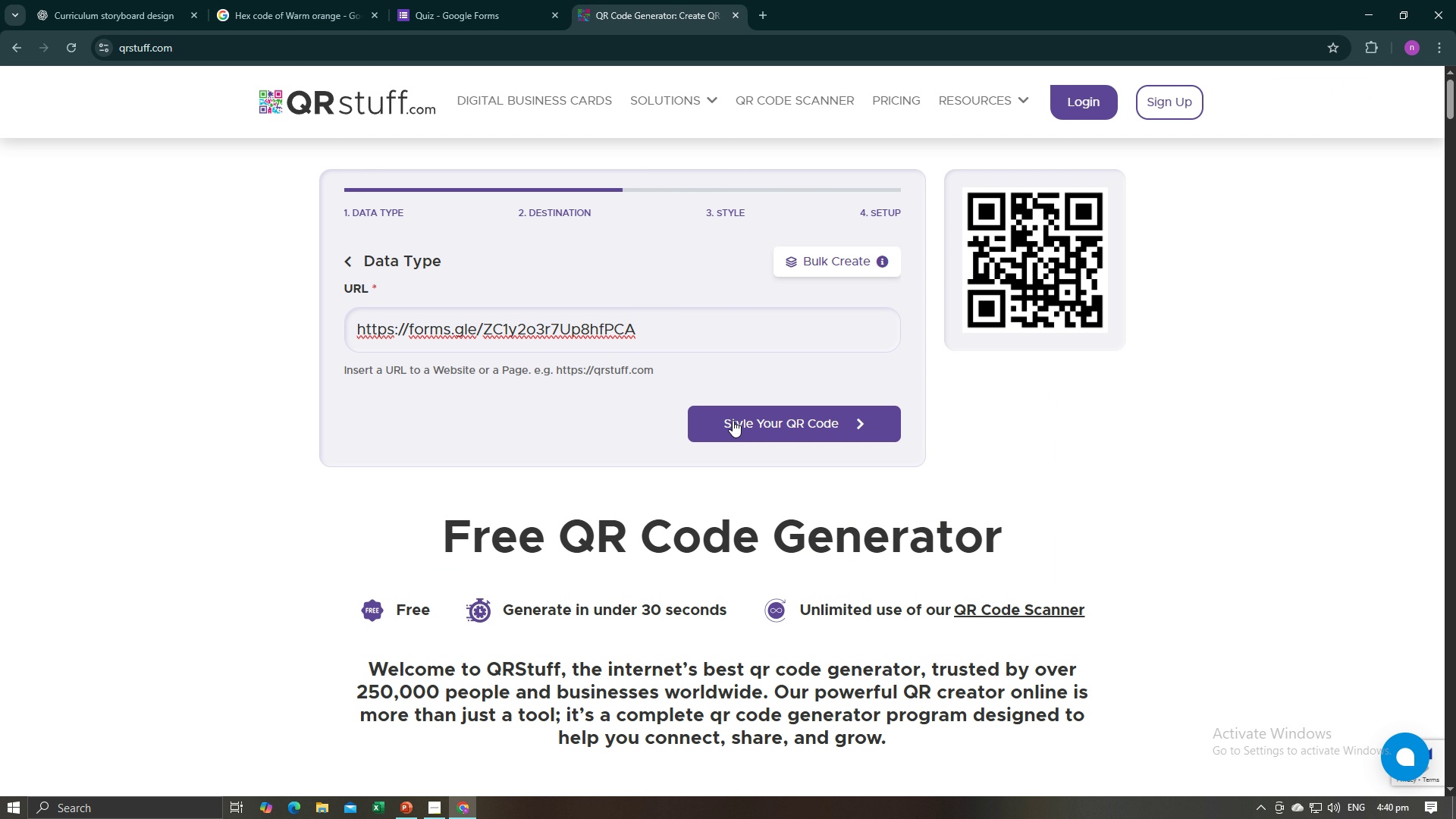 
left_click([733, 420])
 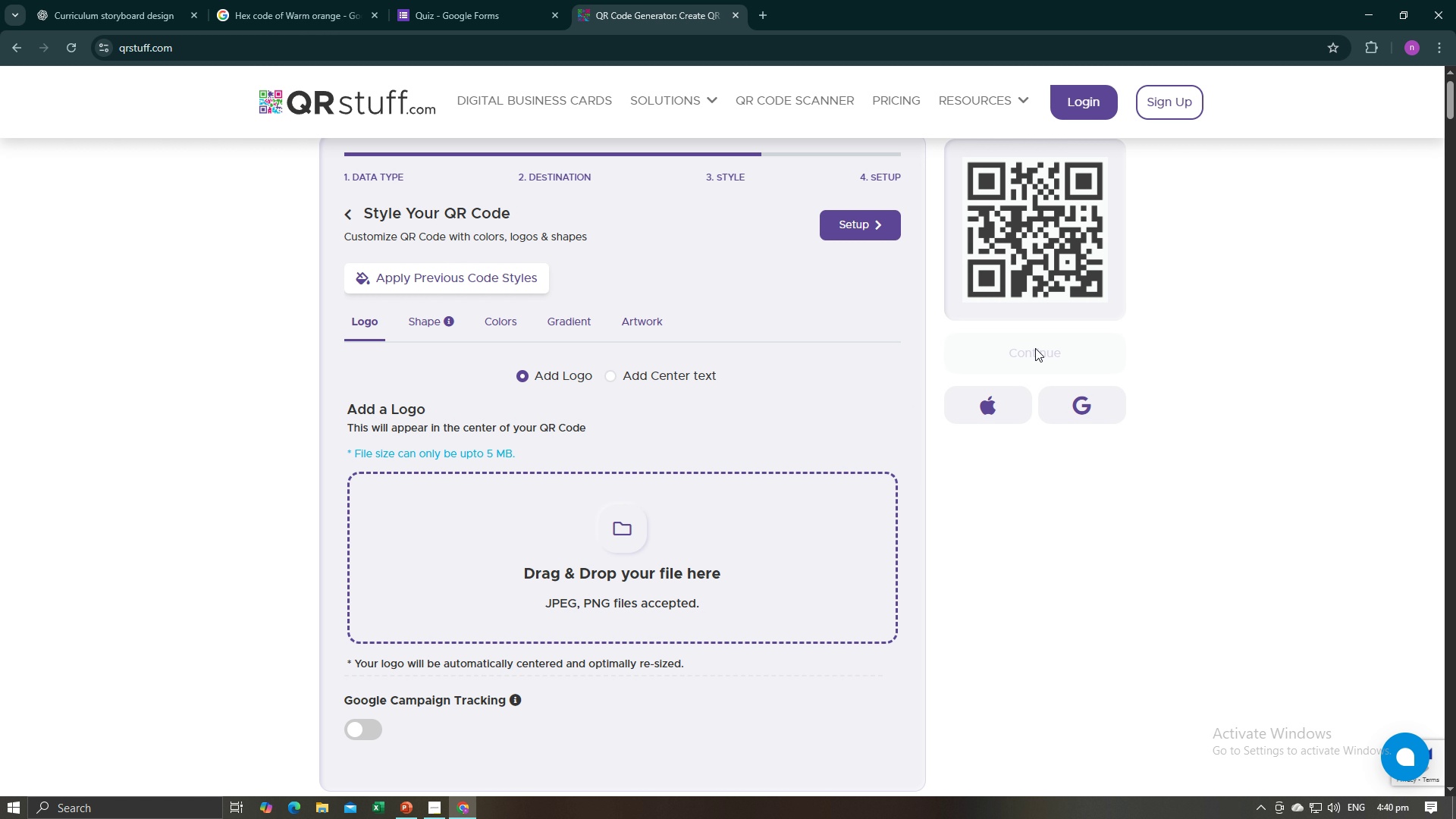 
wait(5.1)
 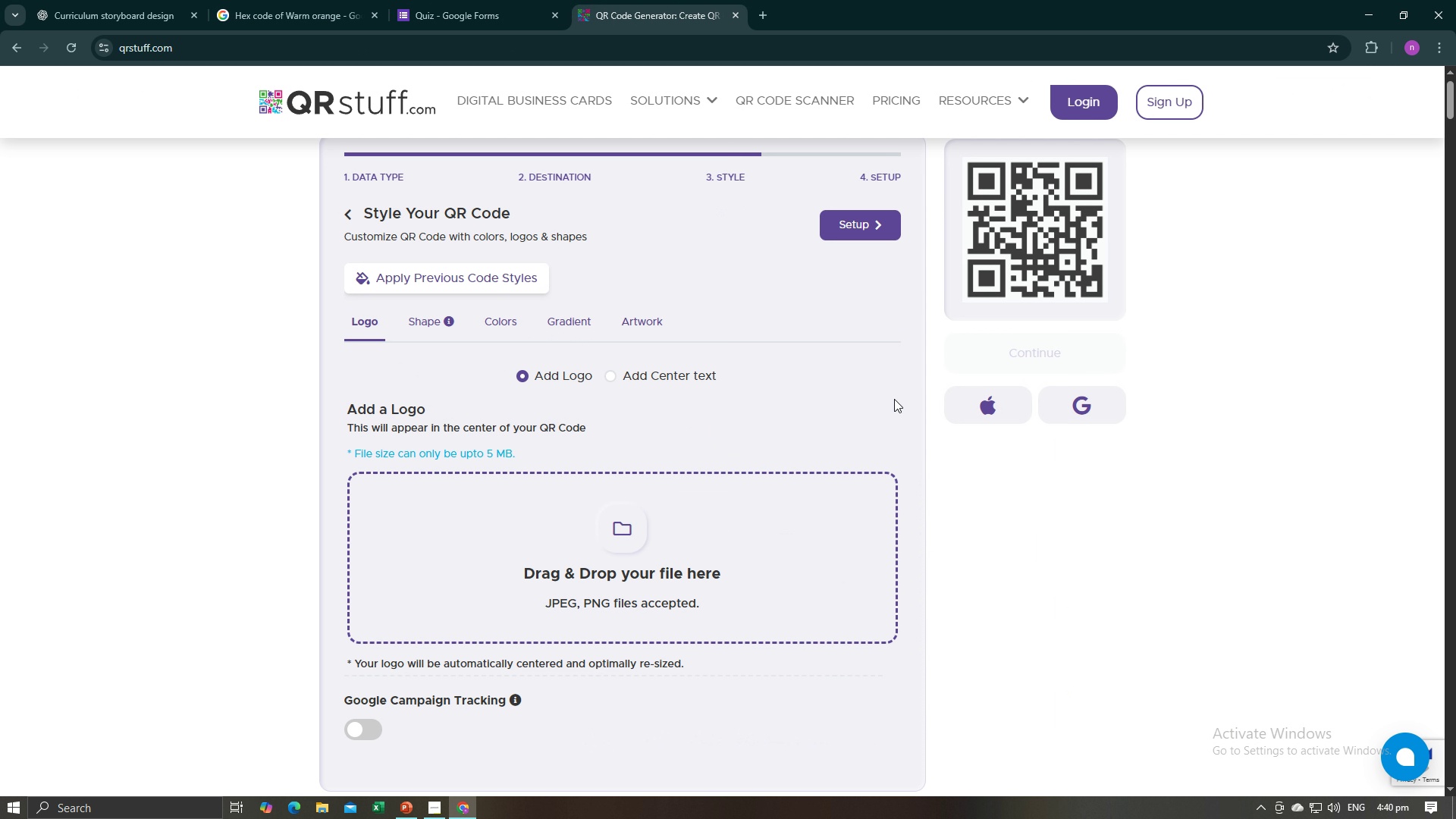 
left_click([1035, 360])
 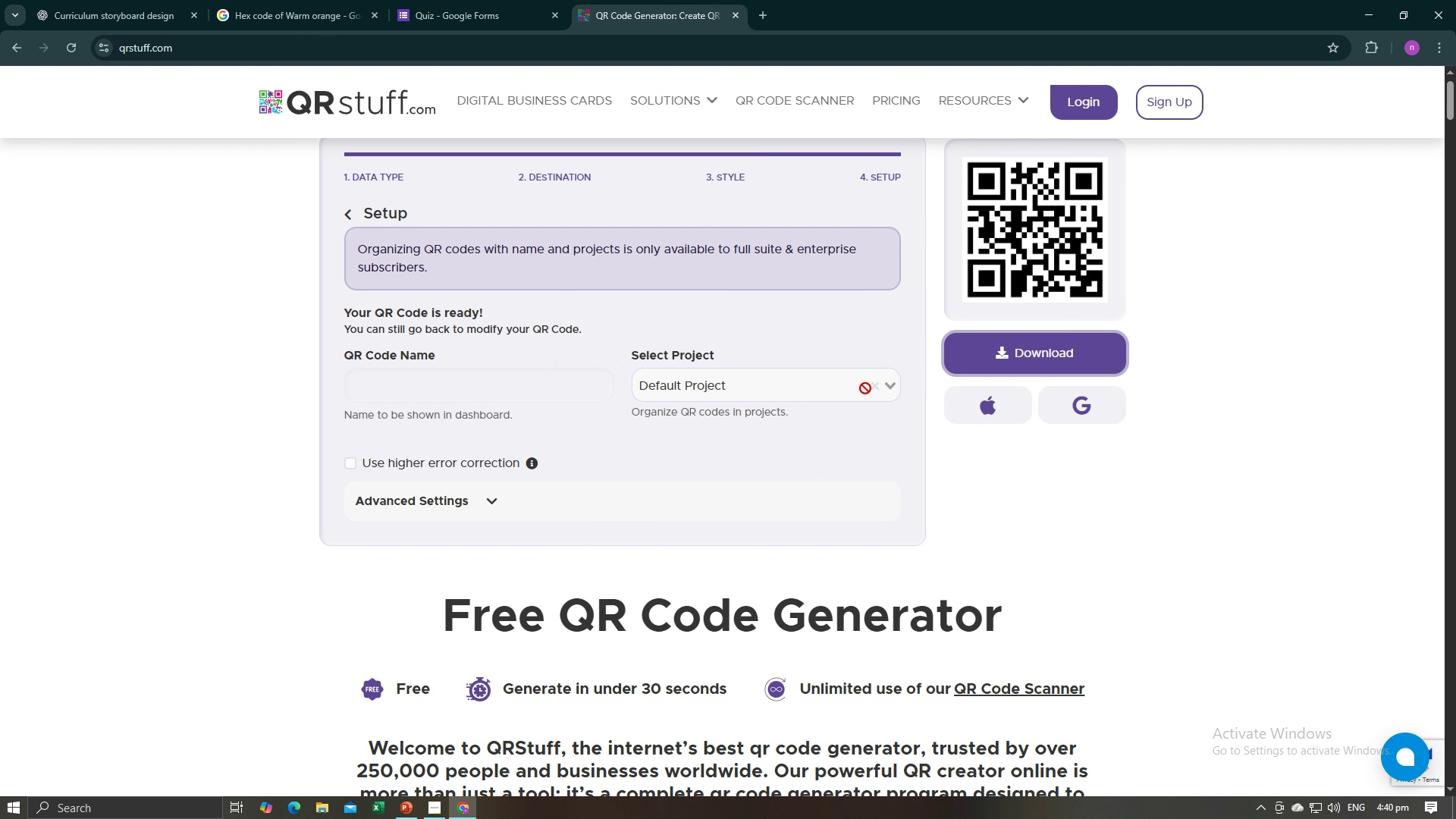 
left_click([854, 388])
 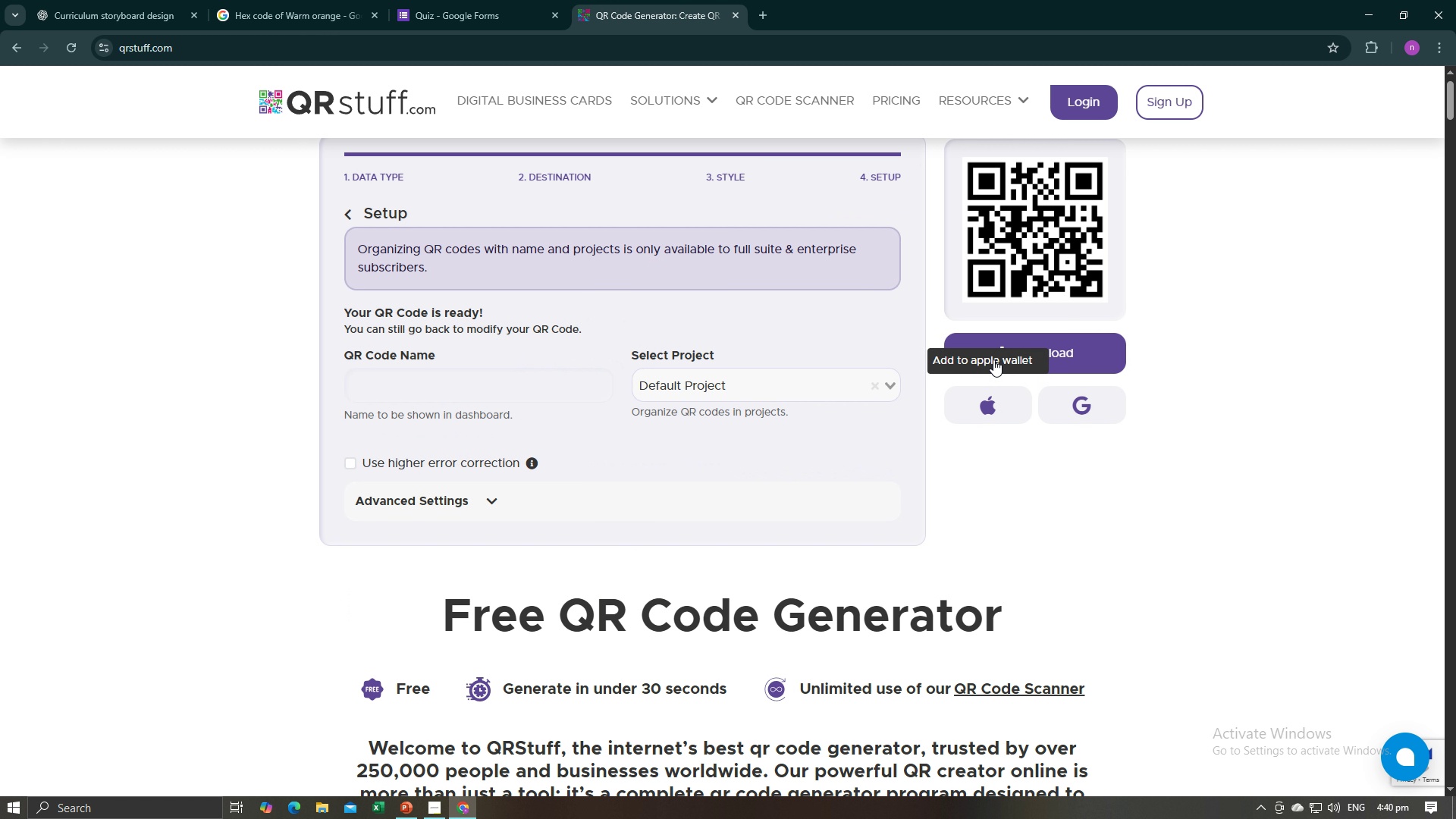 
left_click([993, 359])
 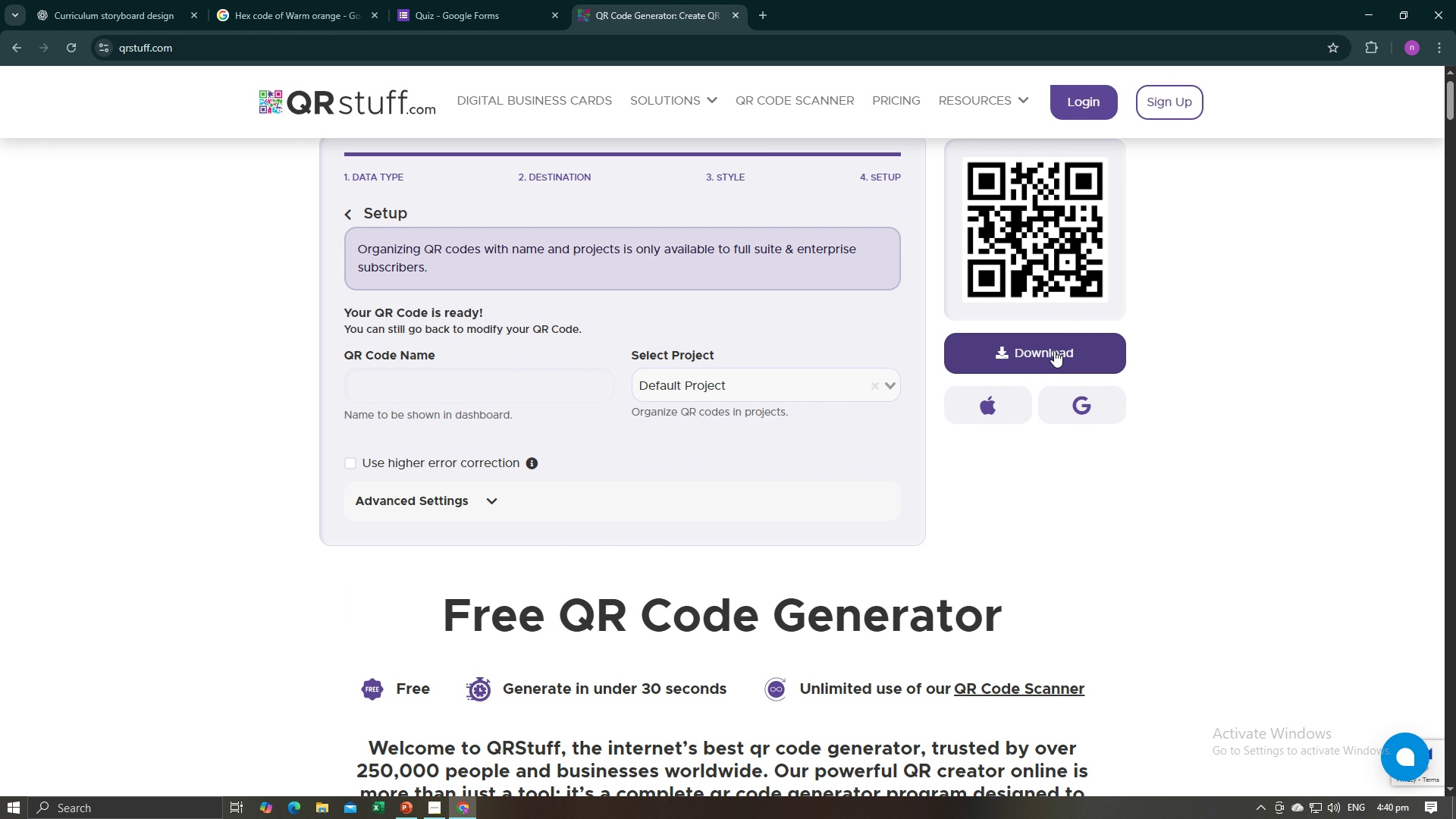 
left_click([1054, 350])
 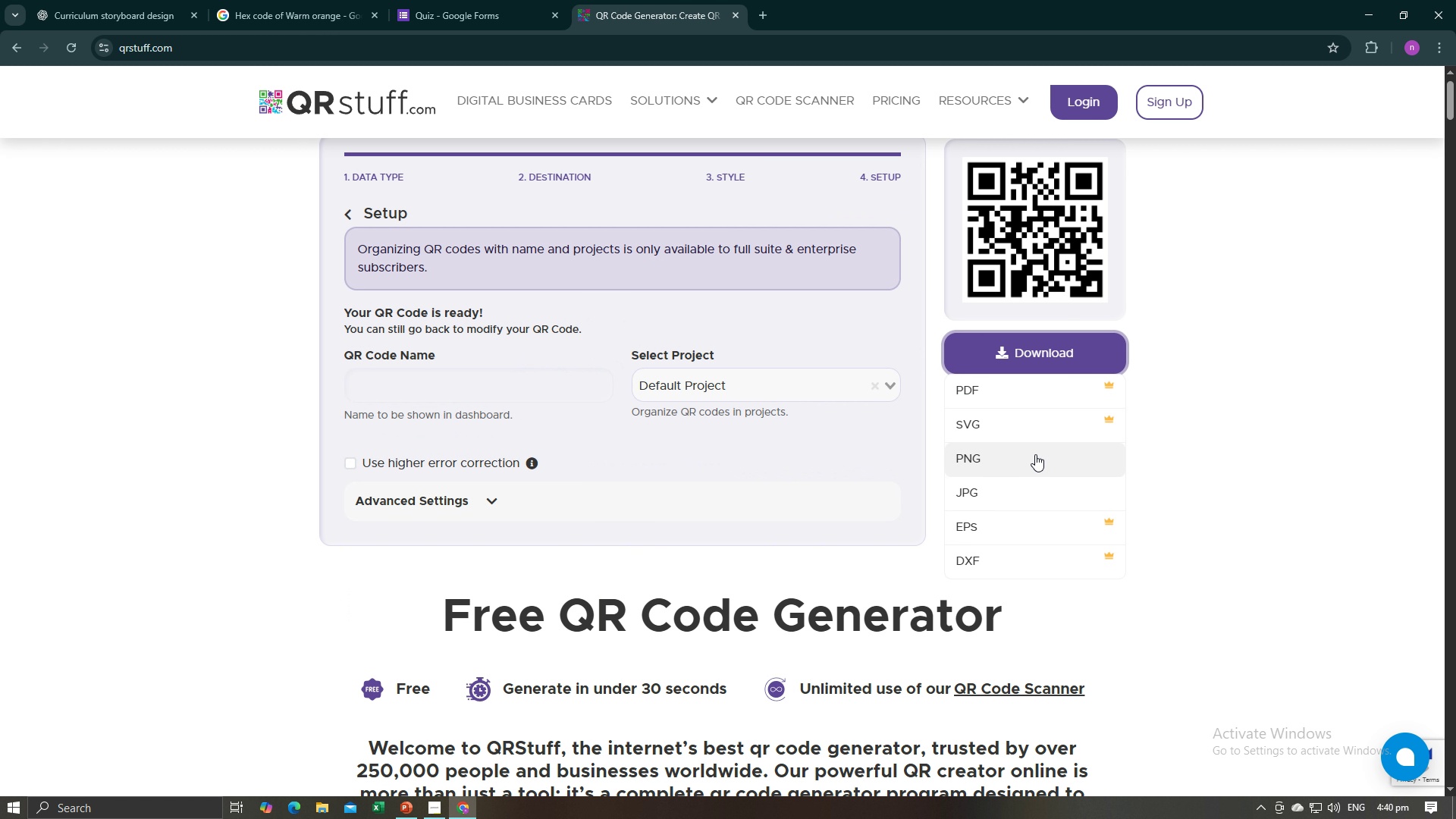 
left_click([1035, 454])
 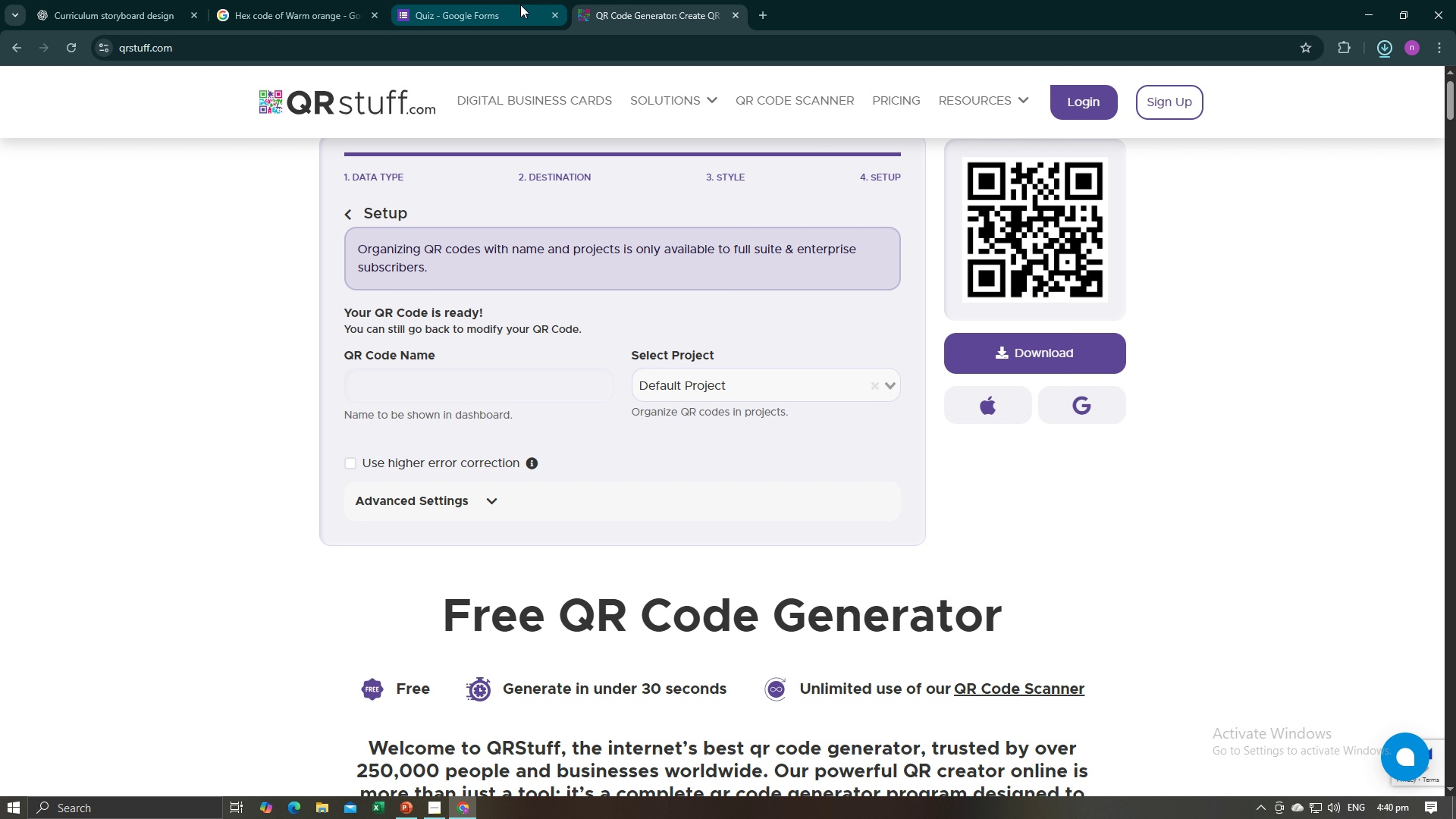 
left_click([444, 0])
 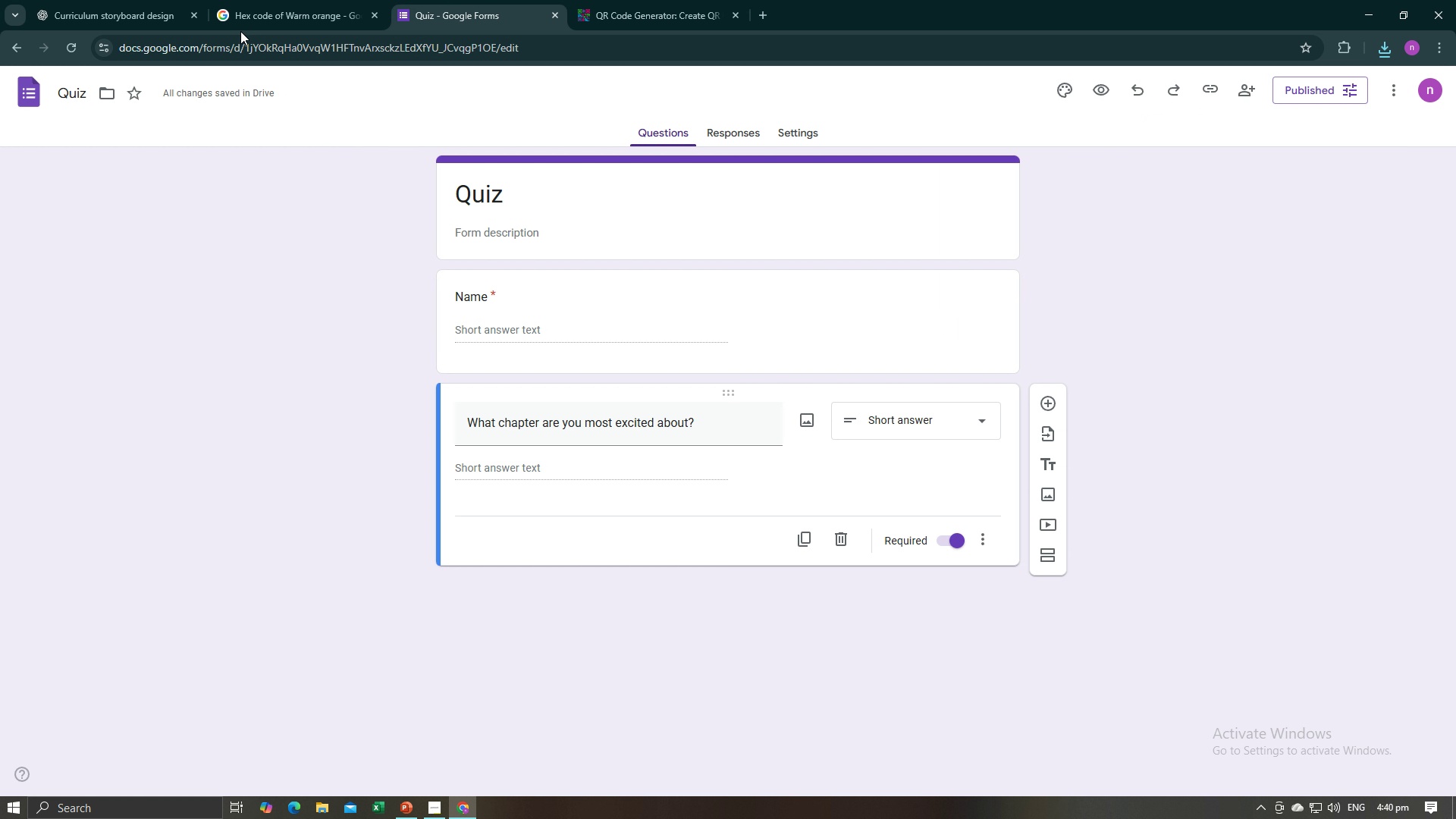 
left_click([268, 17])
 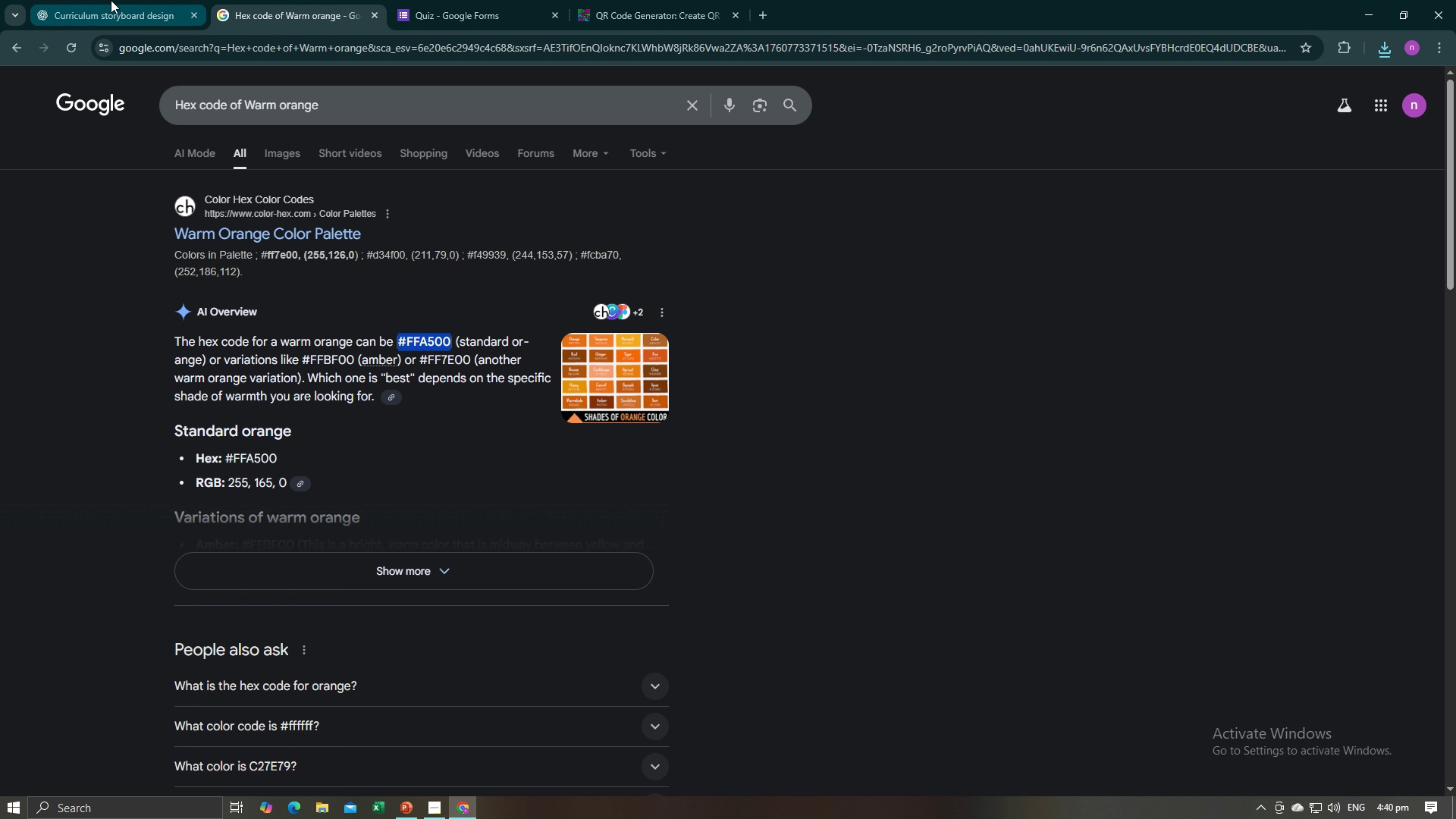 
left_click([111, 0])
 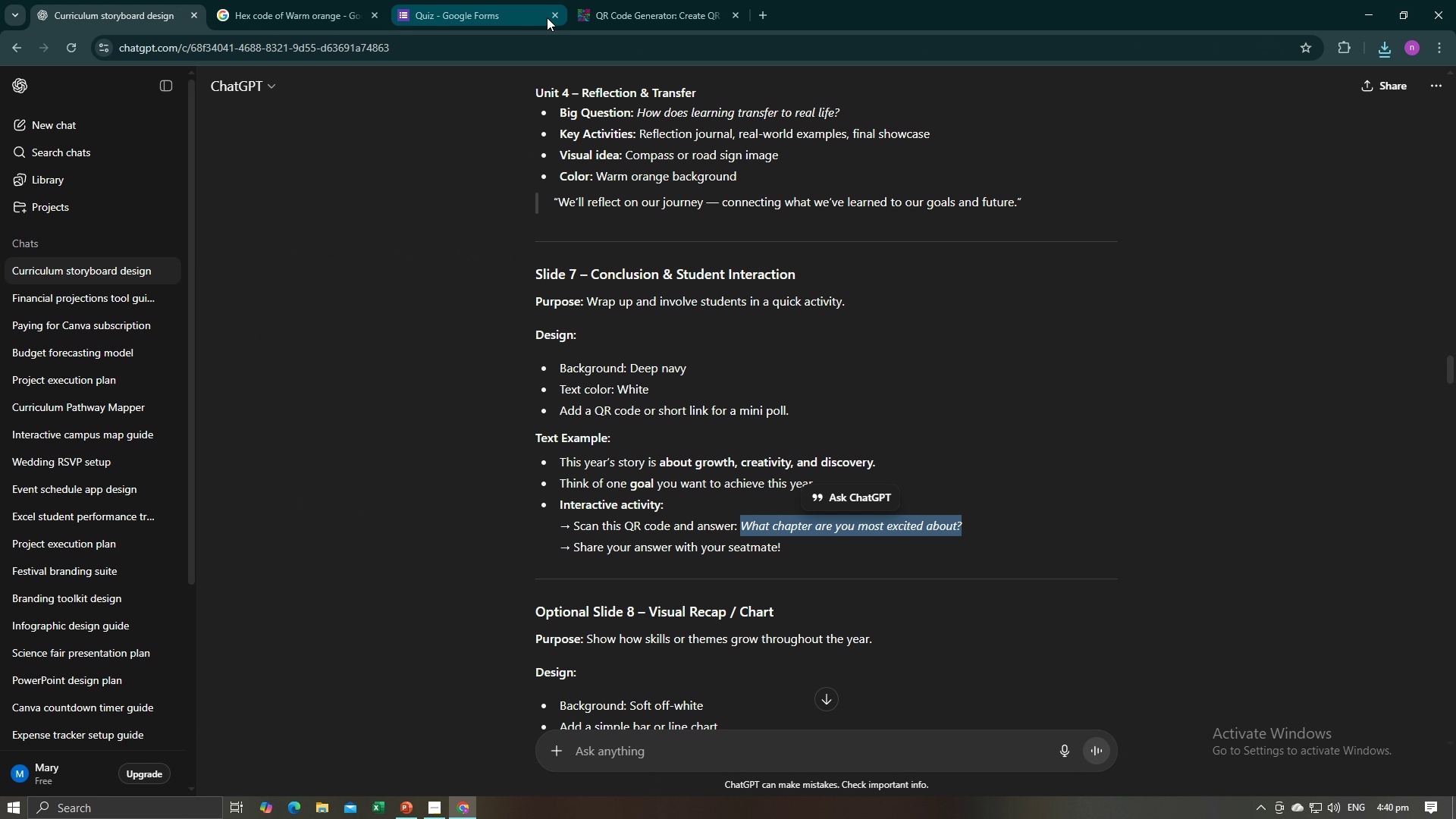 
key(Alt+AltLeft)
 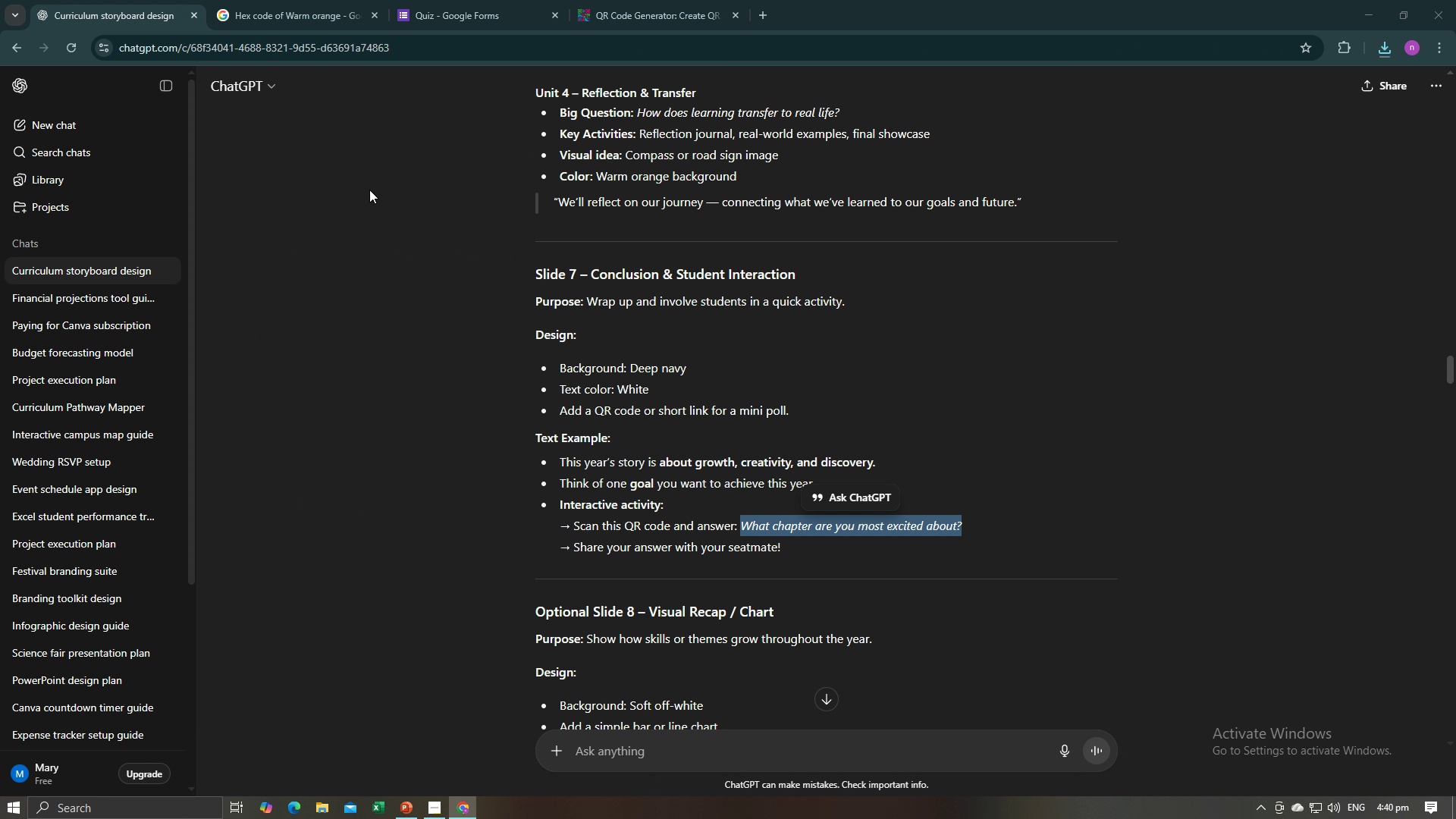 
key(Alt+Tab)
 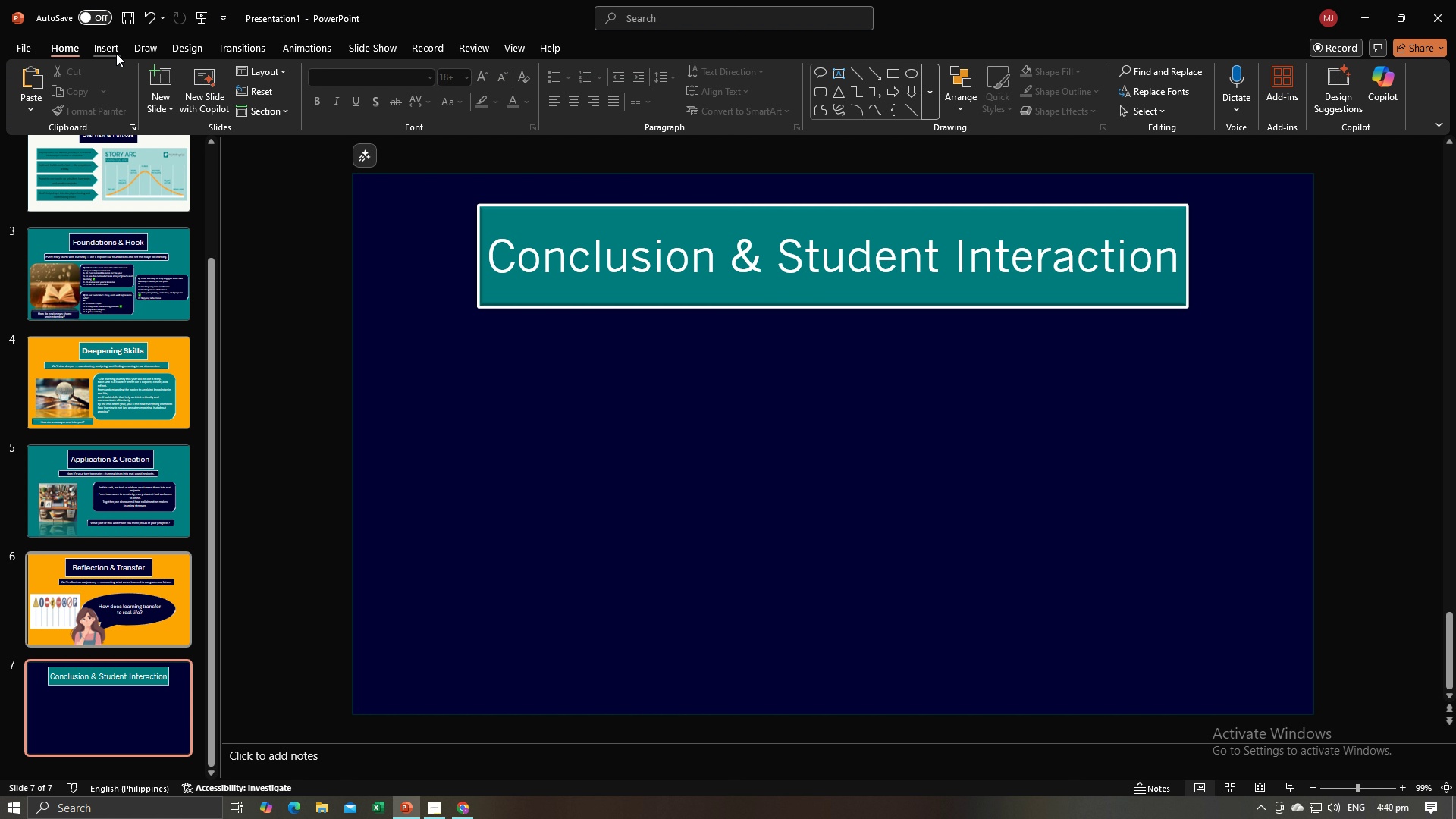 
left_click([118, 51])
 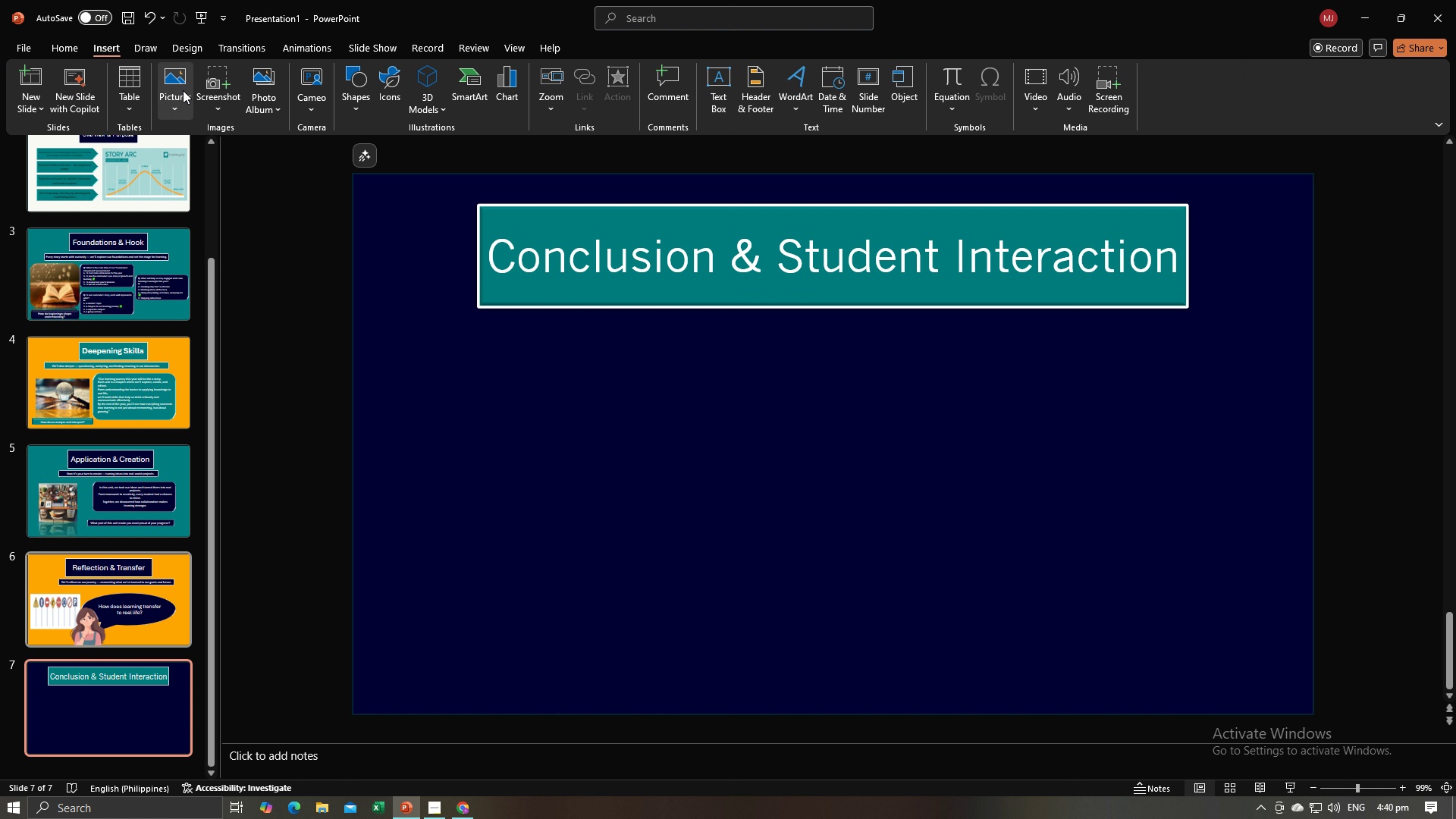 
left_click([183, 90])
 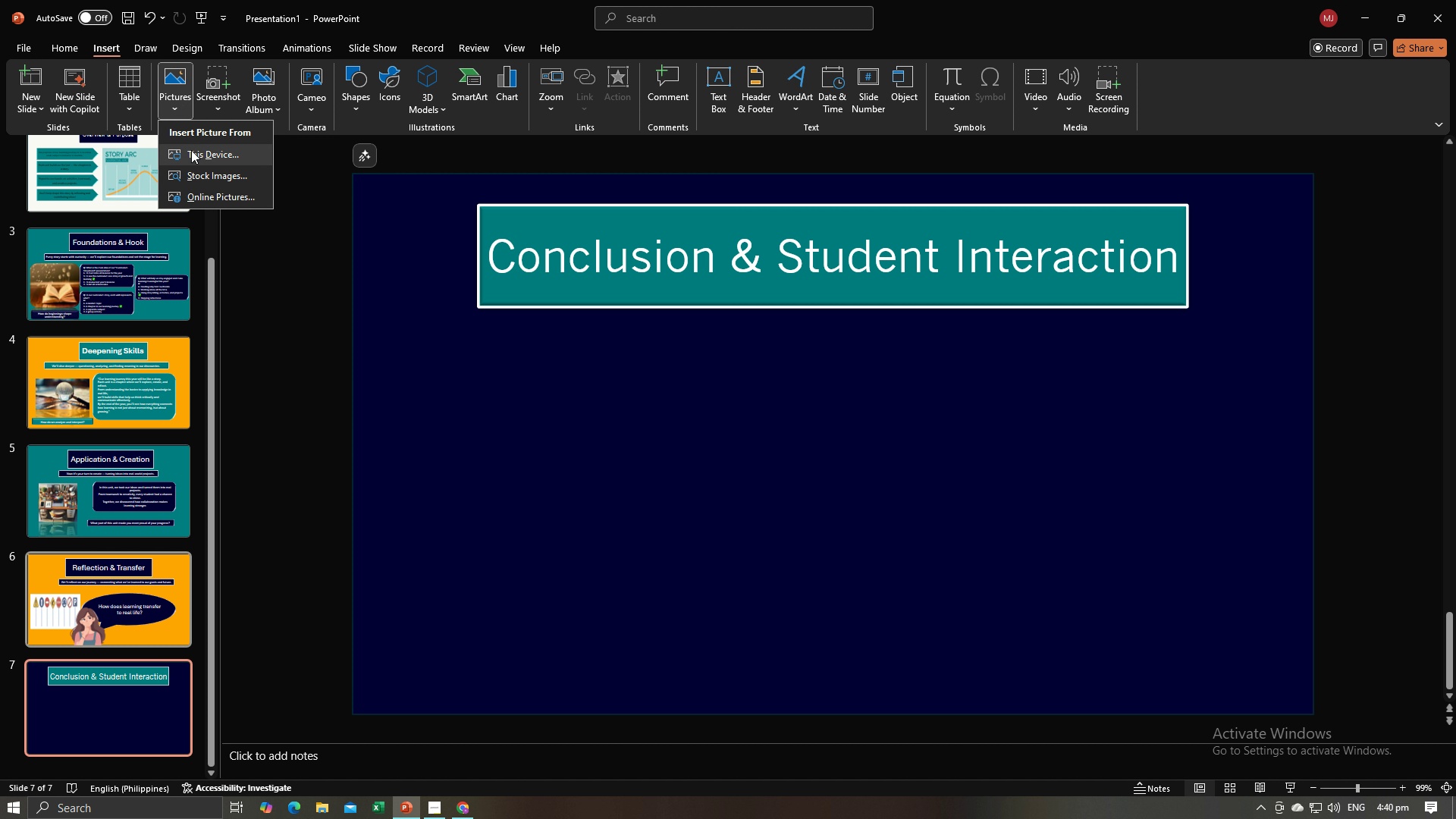 
left_click([191, 150])
 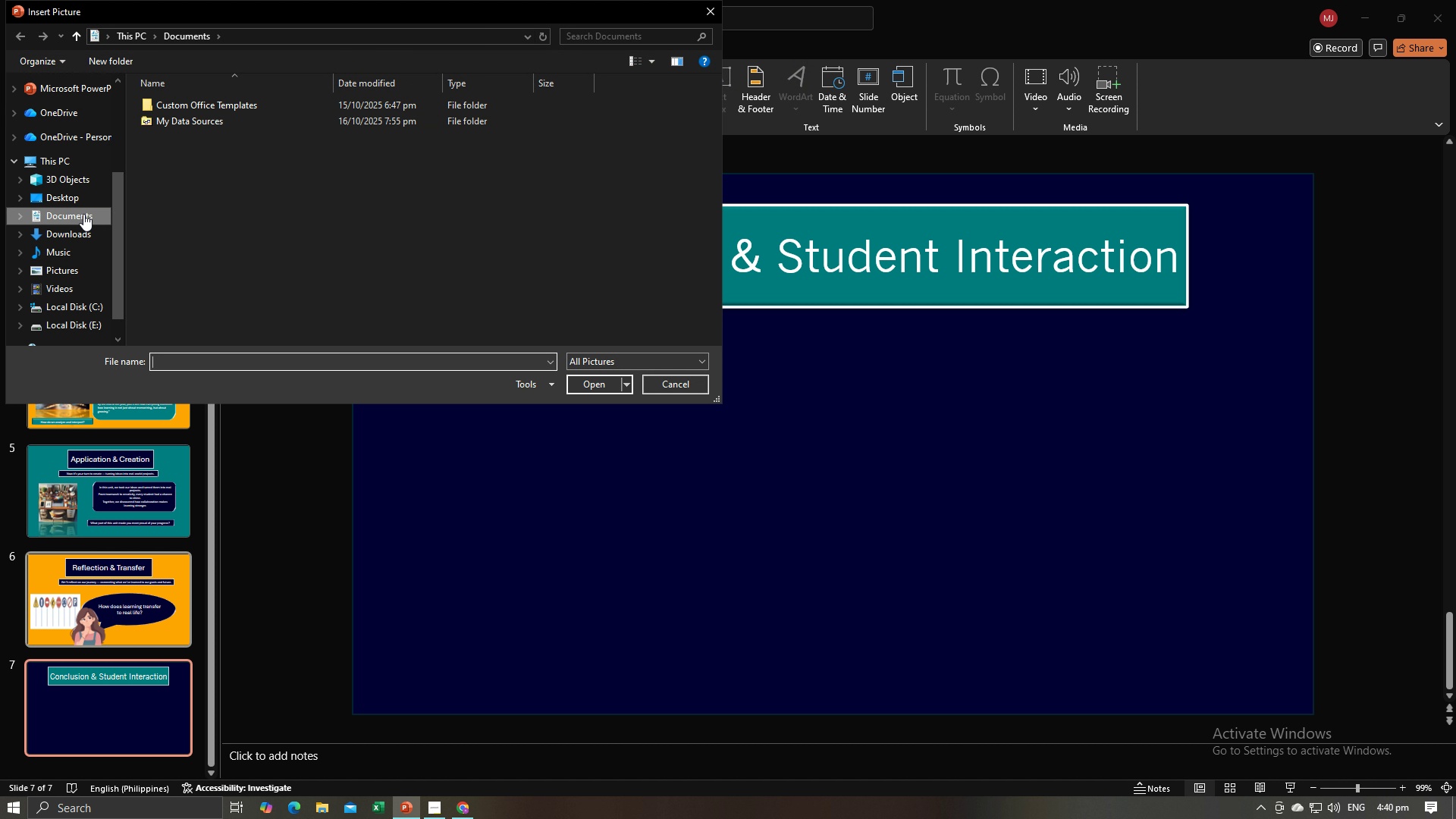 
left_click([80, 228])
 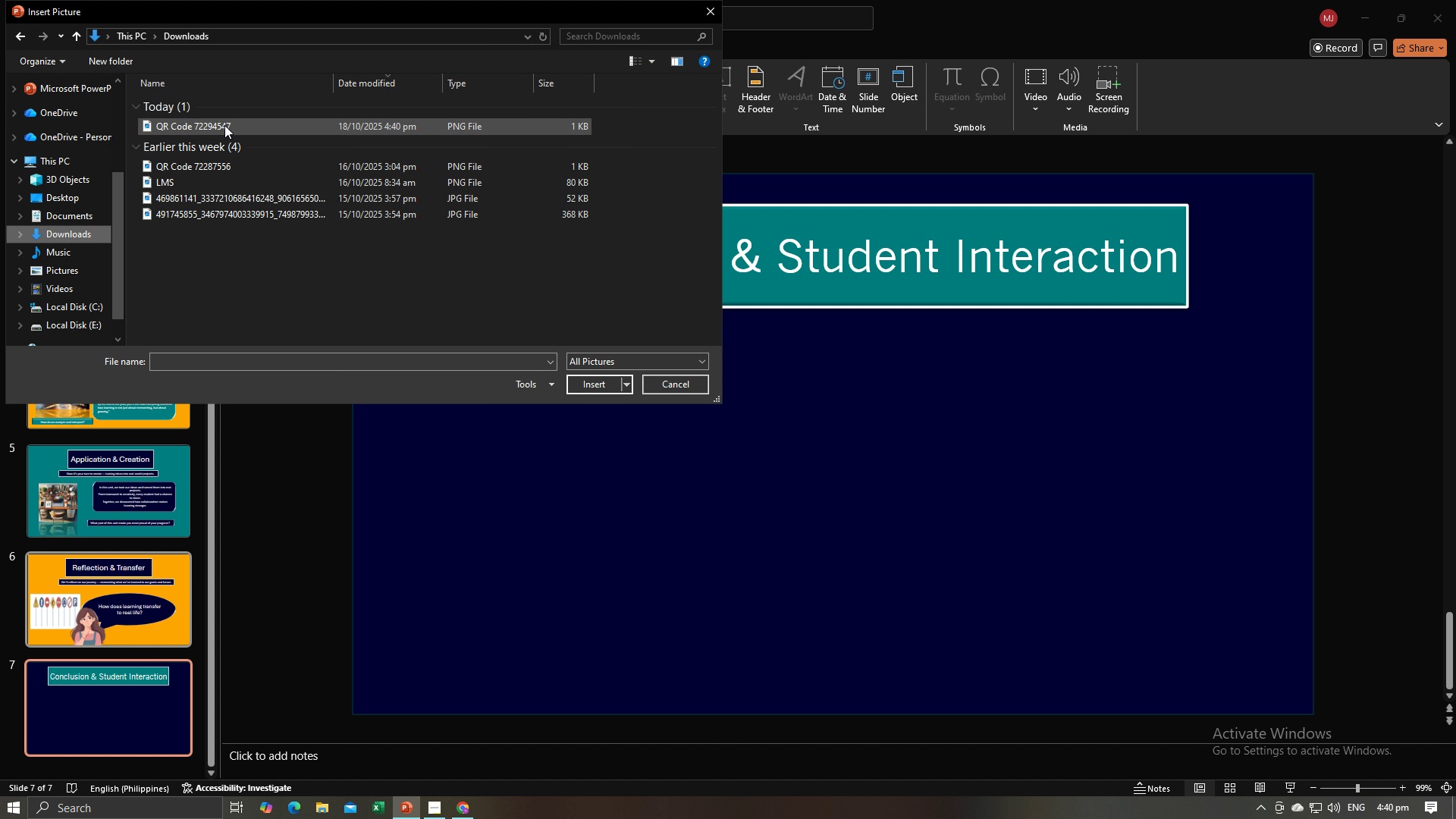 
left_click([224, 125])
 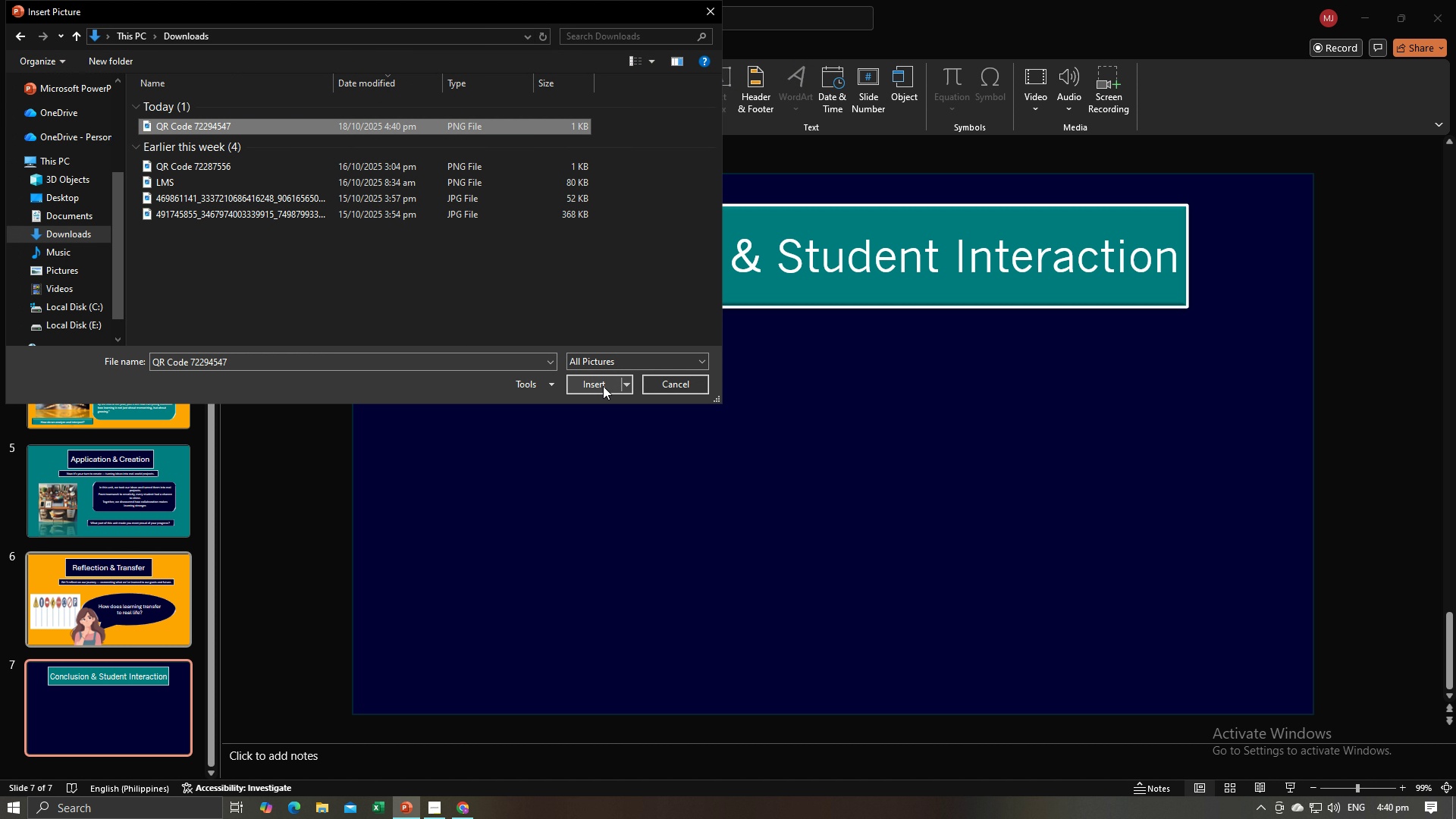 
left_click([598, 385])
 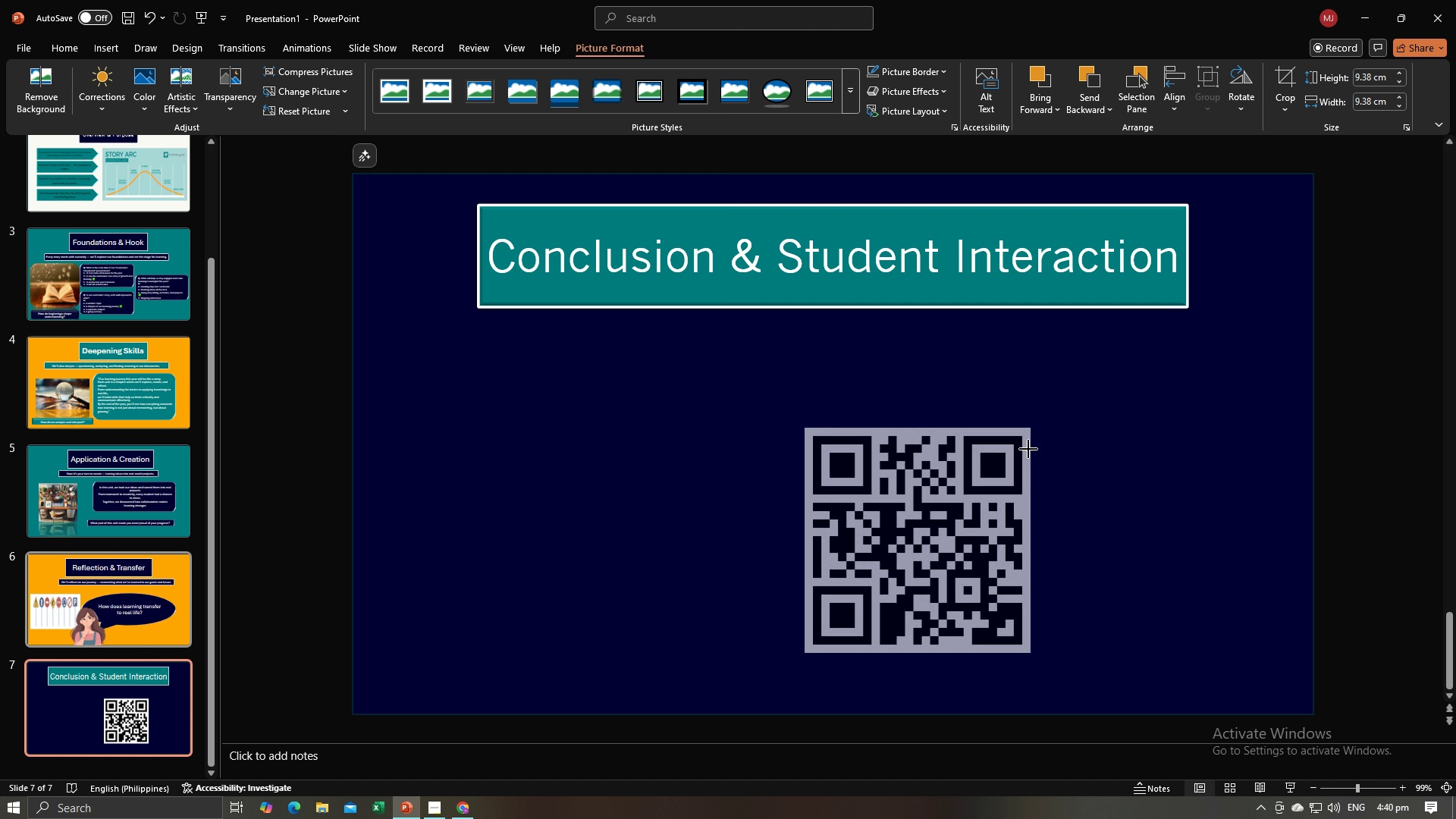 
wait(6.14)
 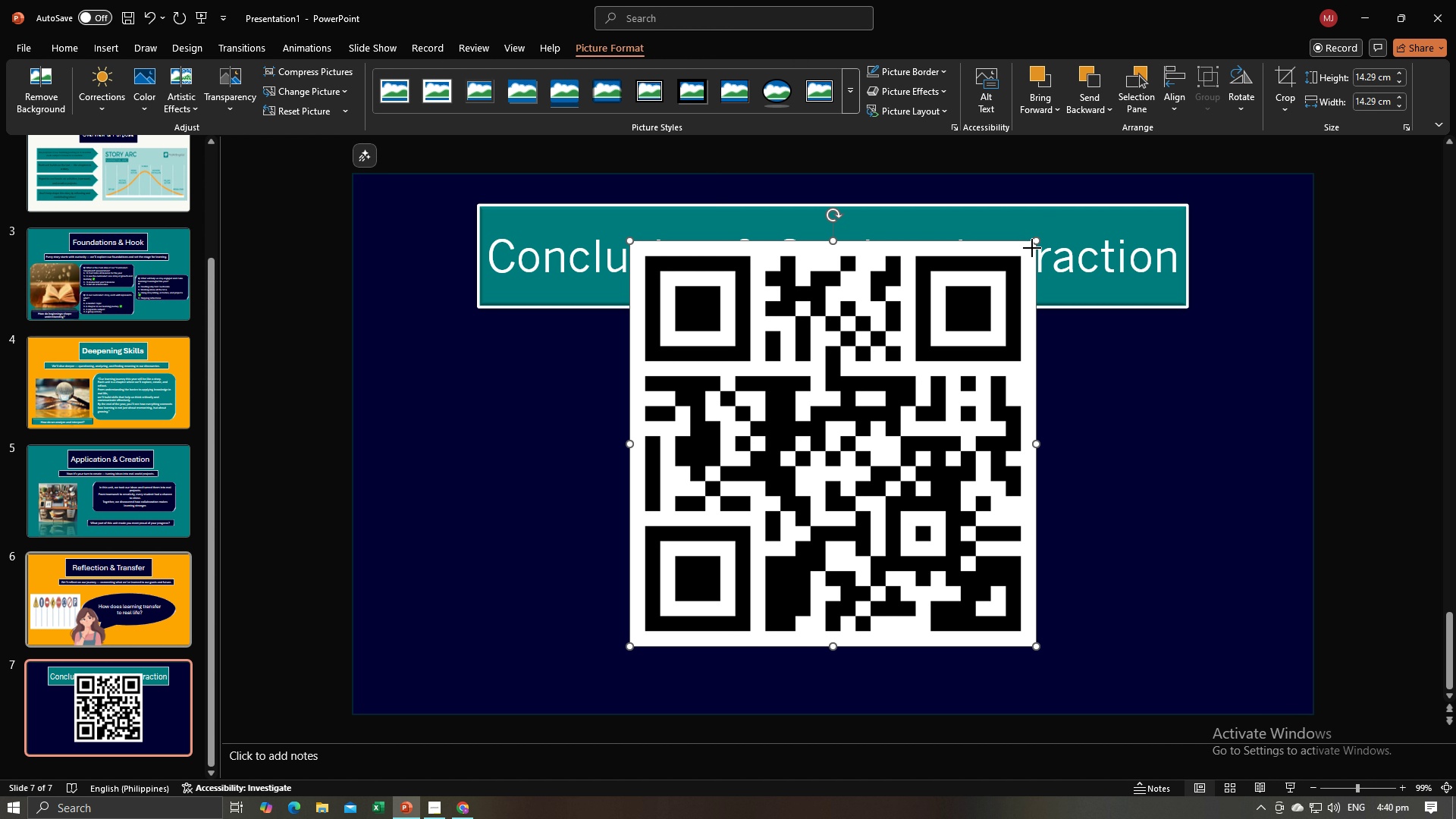 
key(Alt+Tab)
 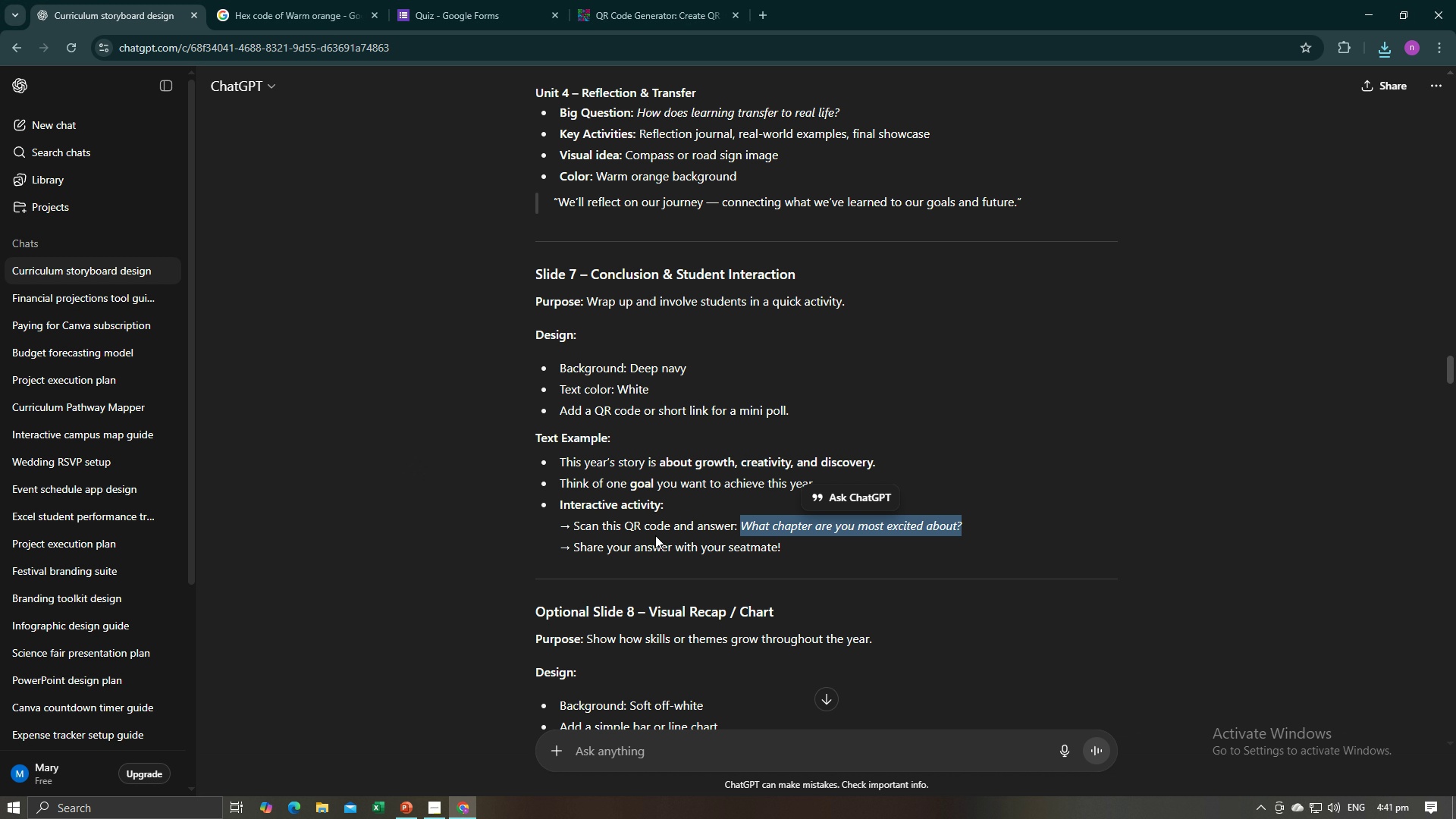 
left_click([538, 550])
 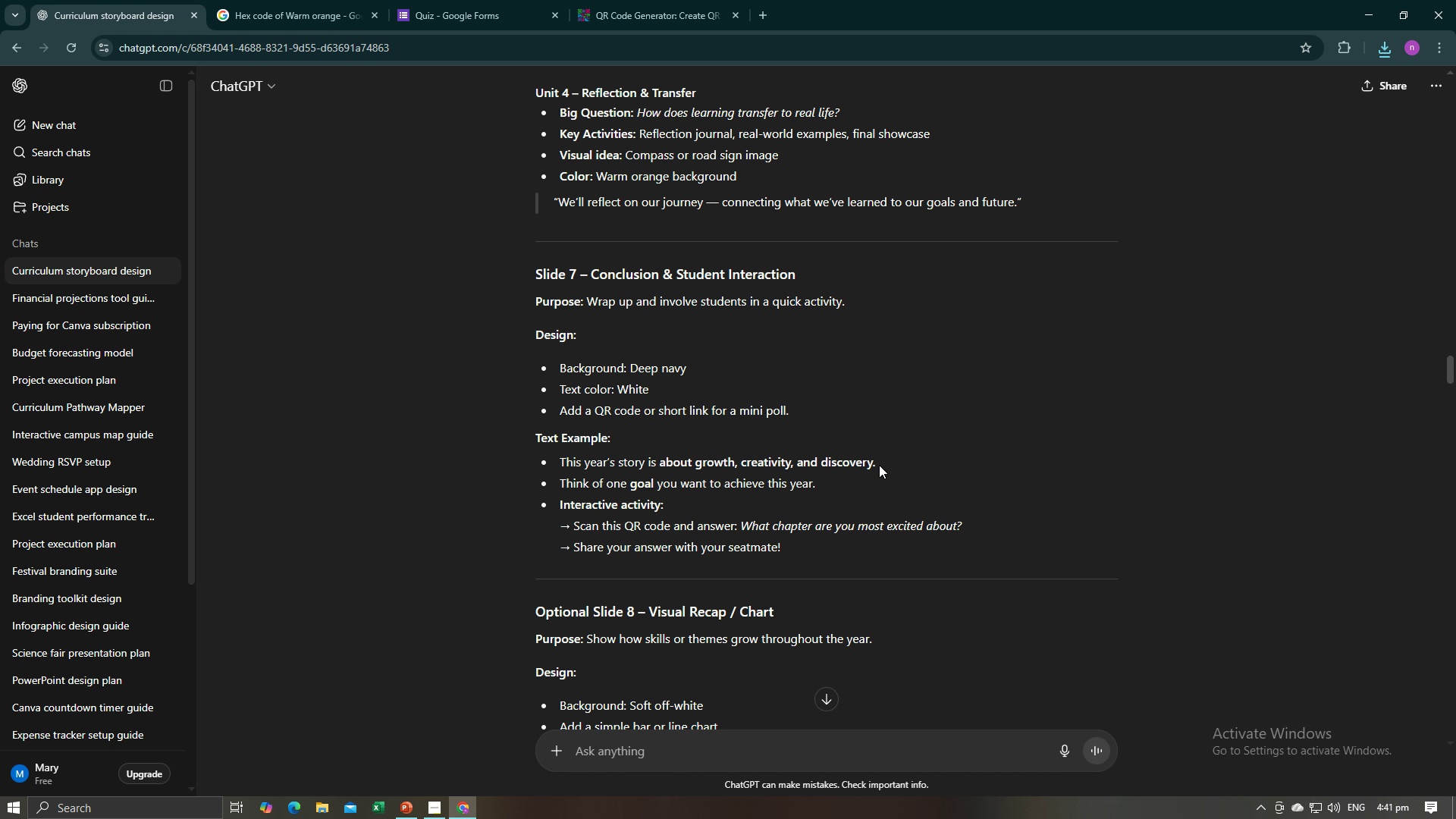 
wait(8.83)
 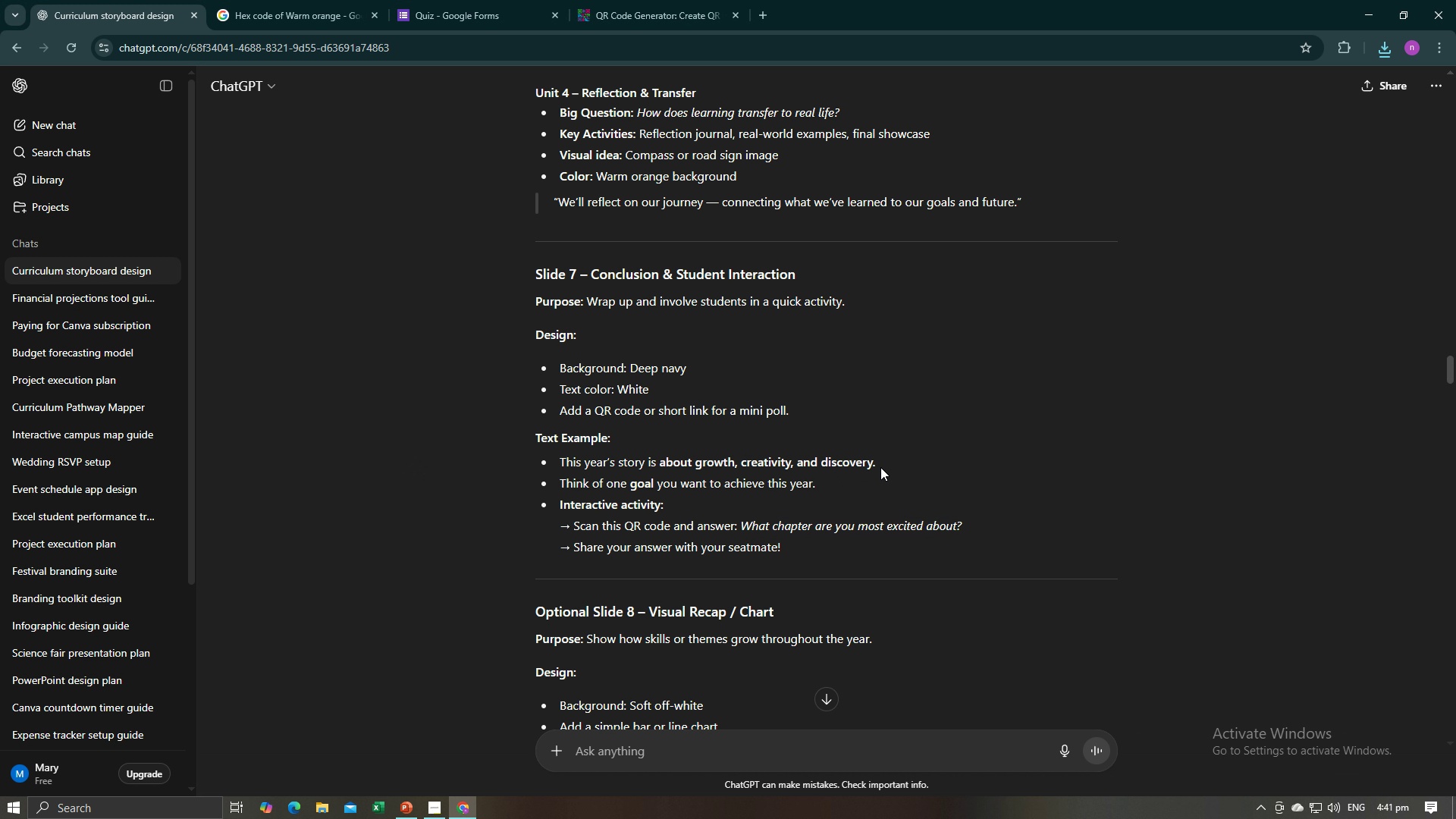 
key(Control+C)
 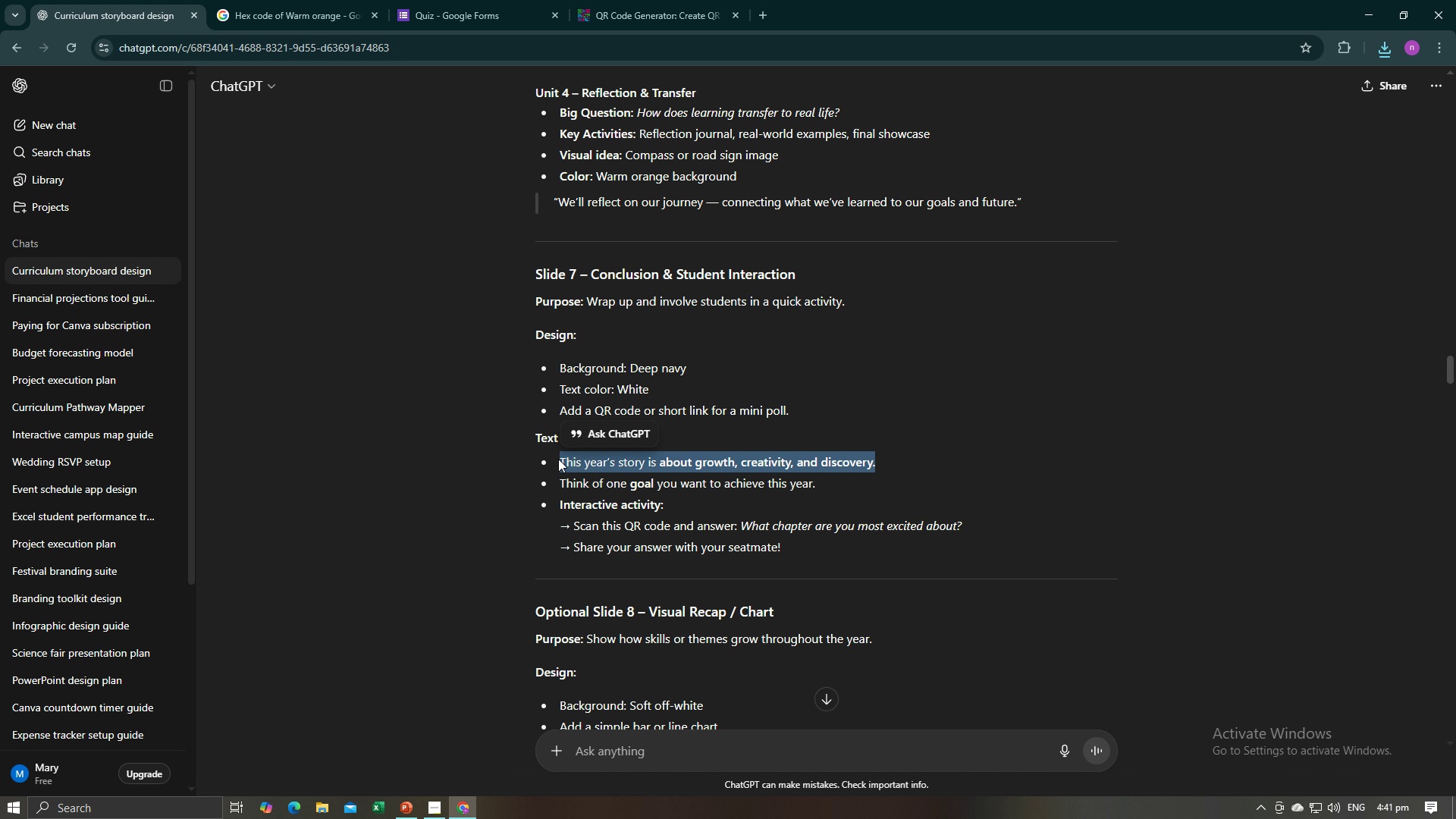 
key(Control+C)
 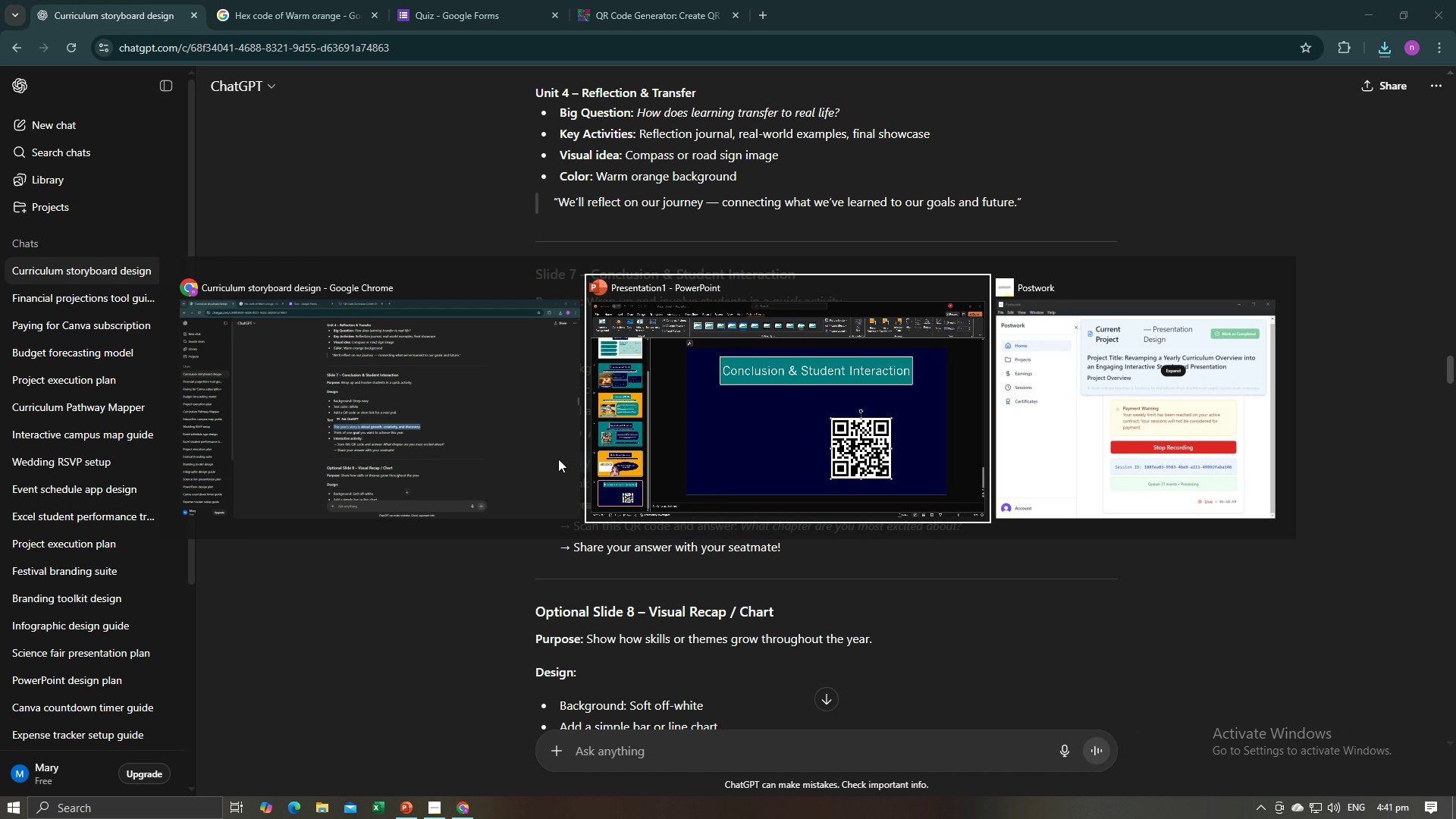 
key(Alt+Tab)
 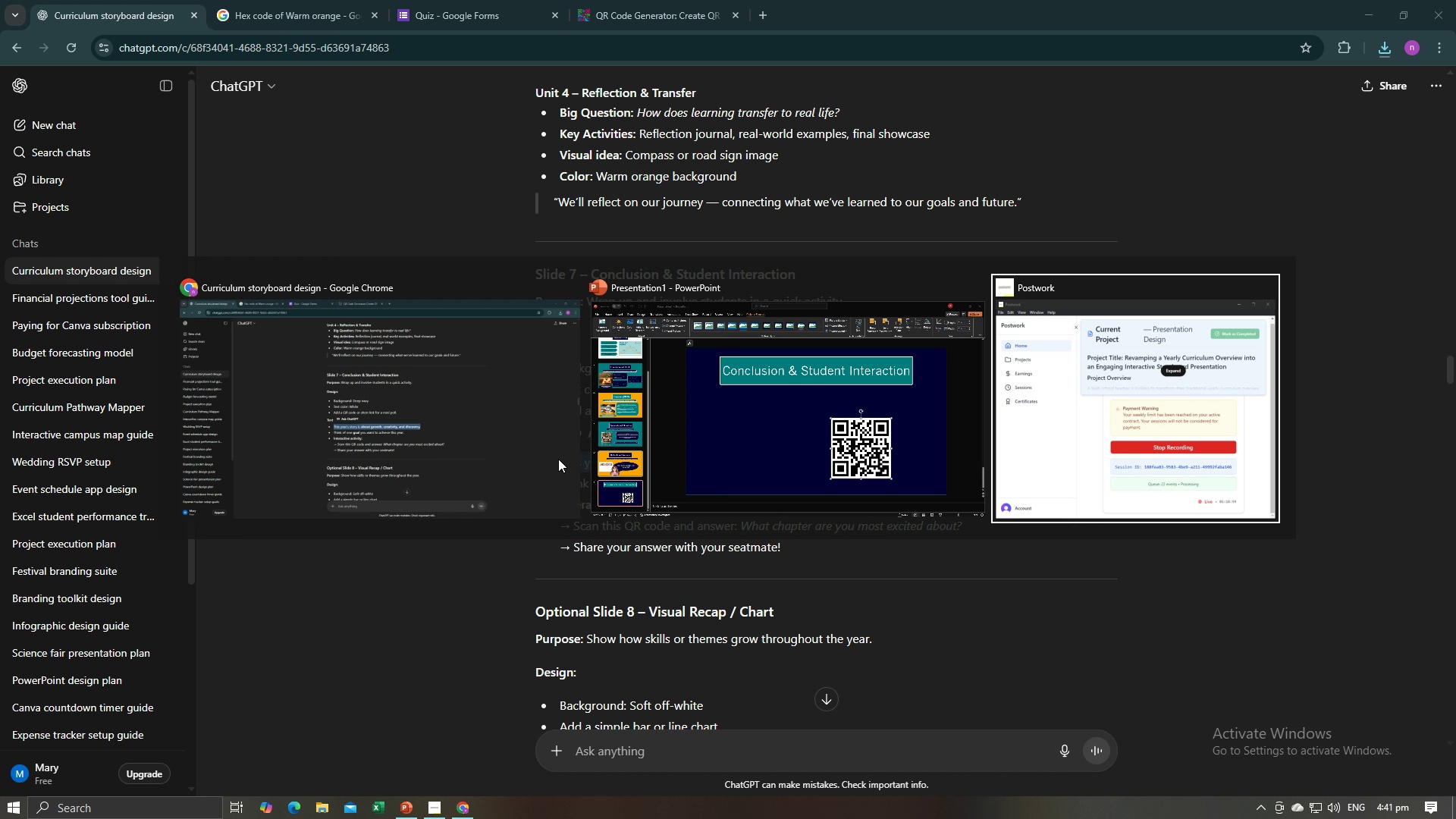 
key(Alt+Tab)